 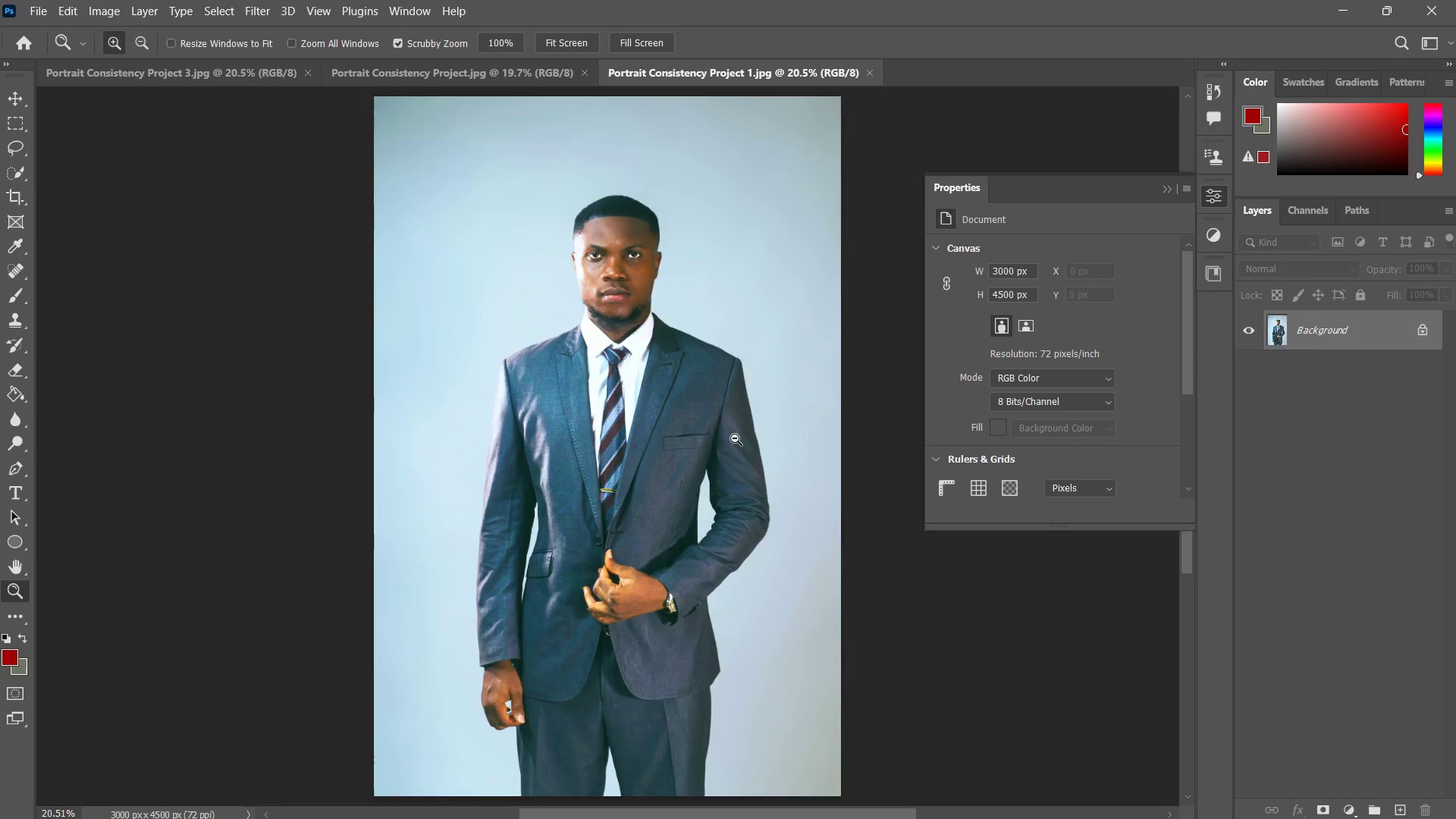 
left_click_drag(start_coordinate=[745, 434], to_coordinate=[723, 456])
 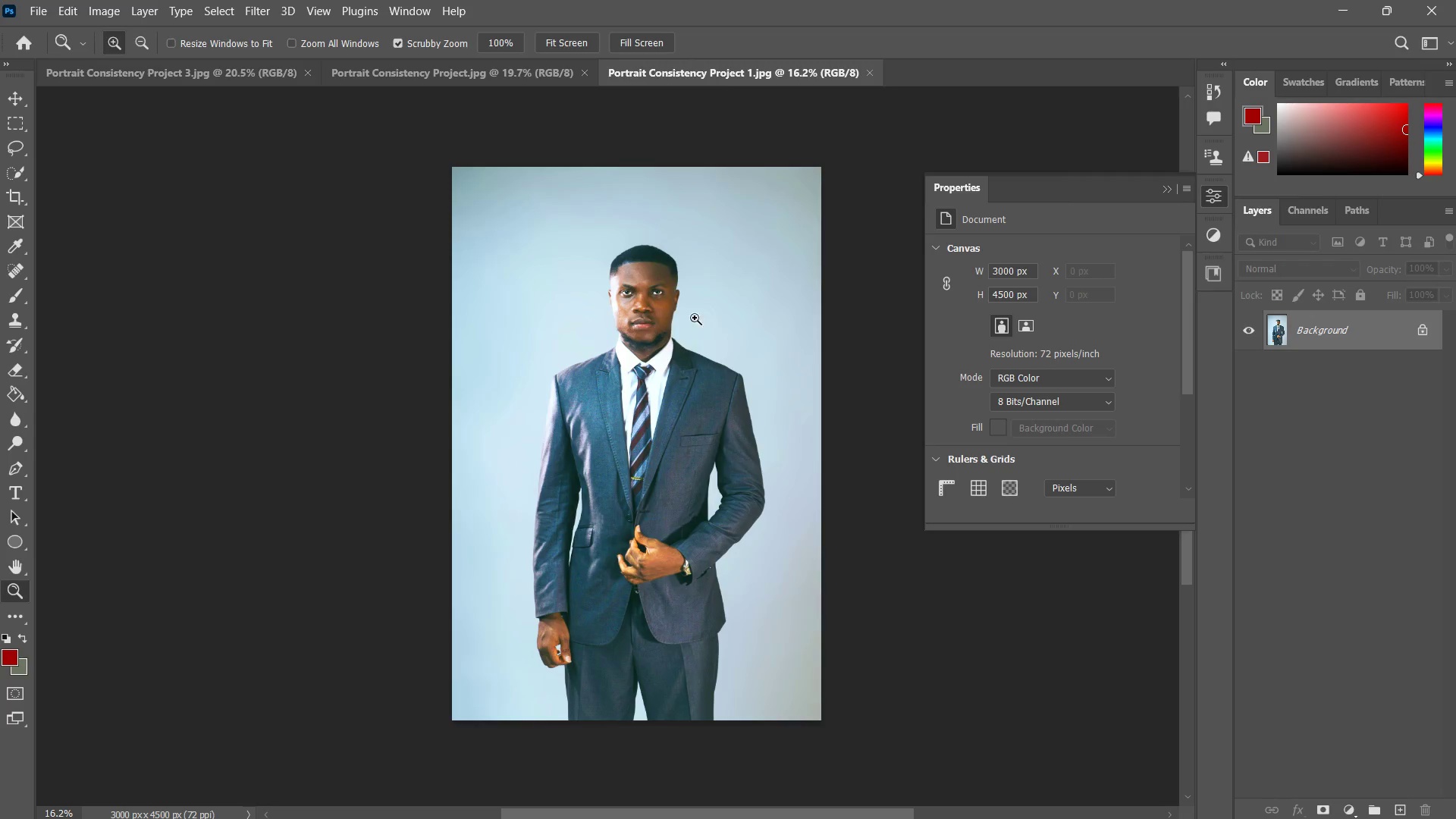 
key(Alt+Tab)
 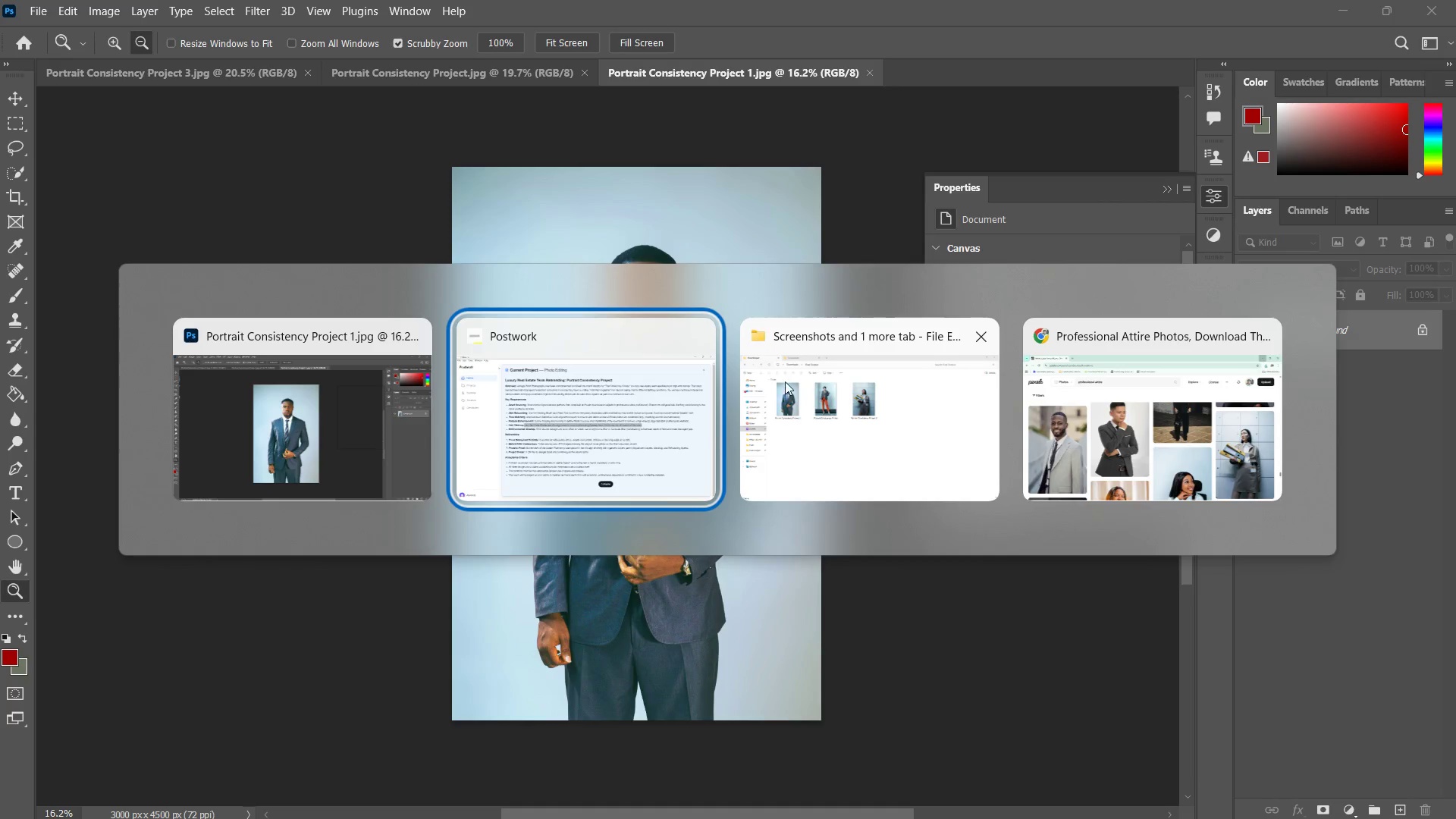 
left_click([802, 390])
 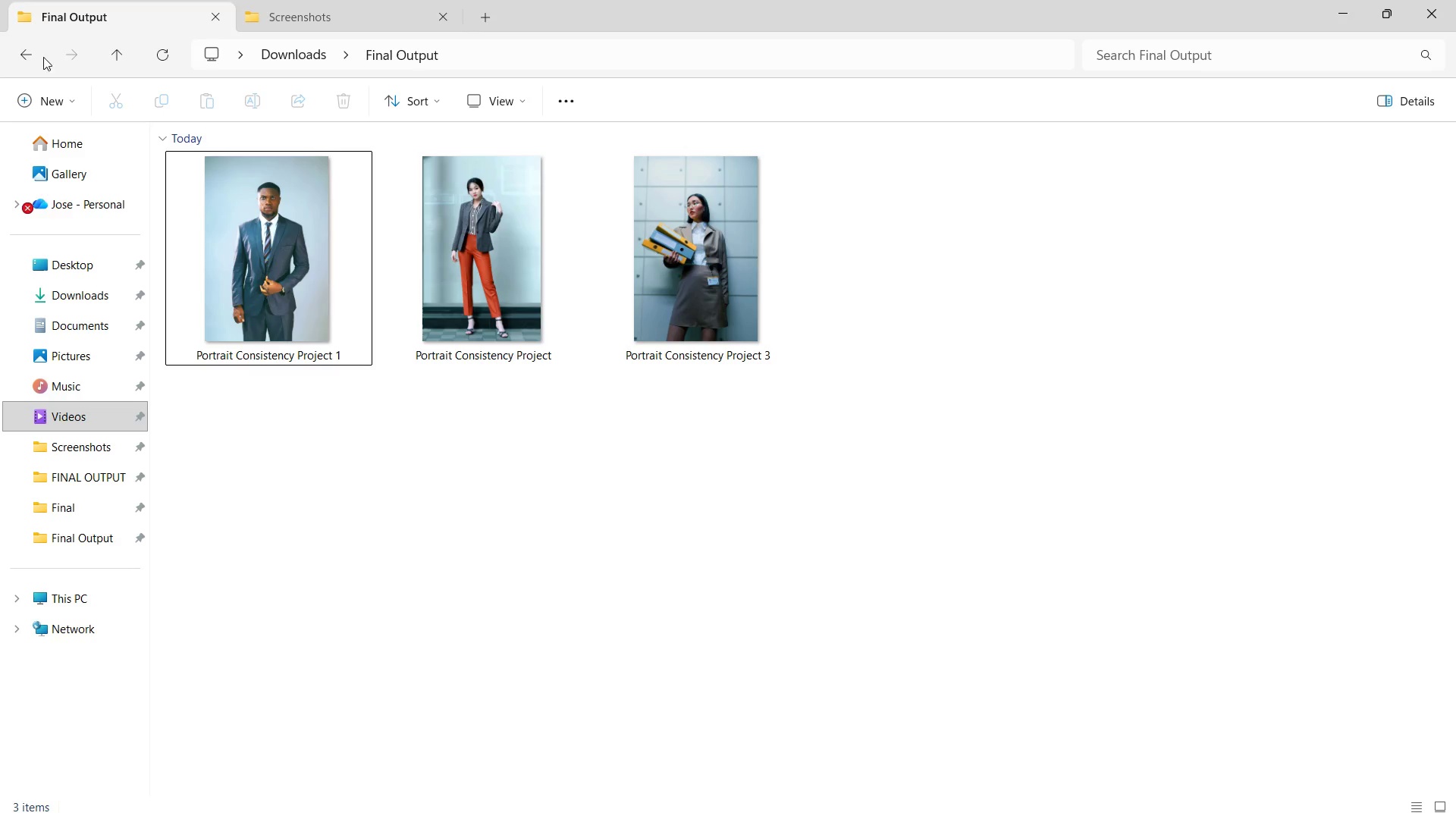 
left_click([31, 55])
 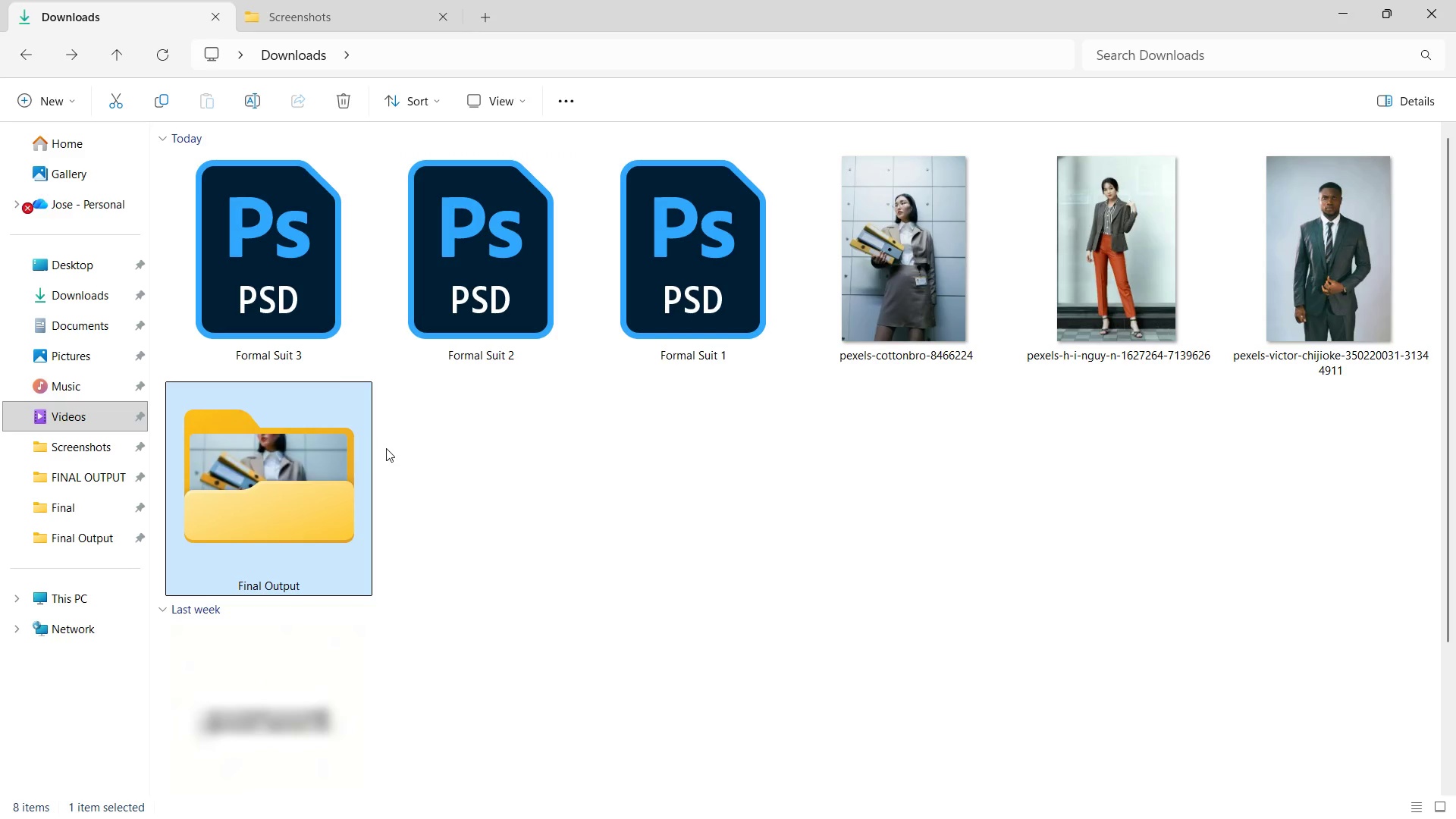 
left_click([1328, 271])
 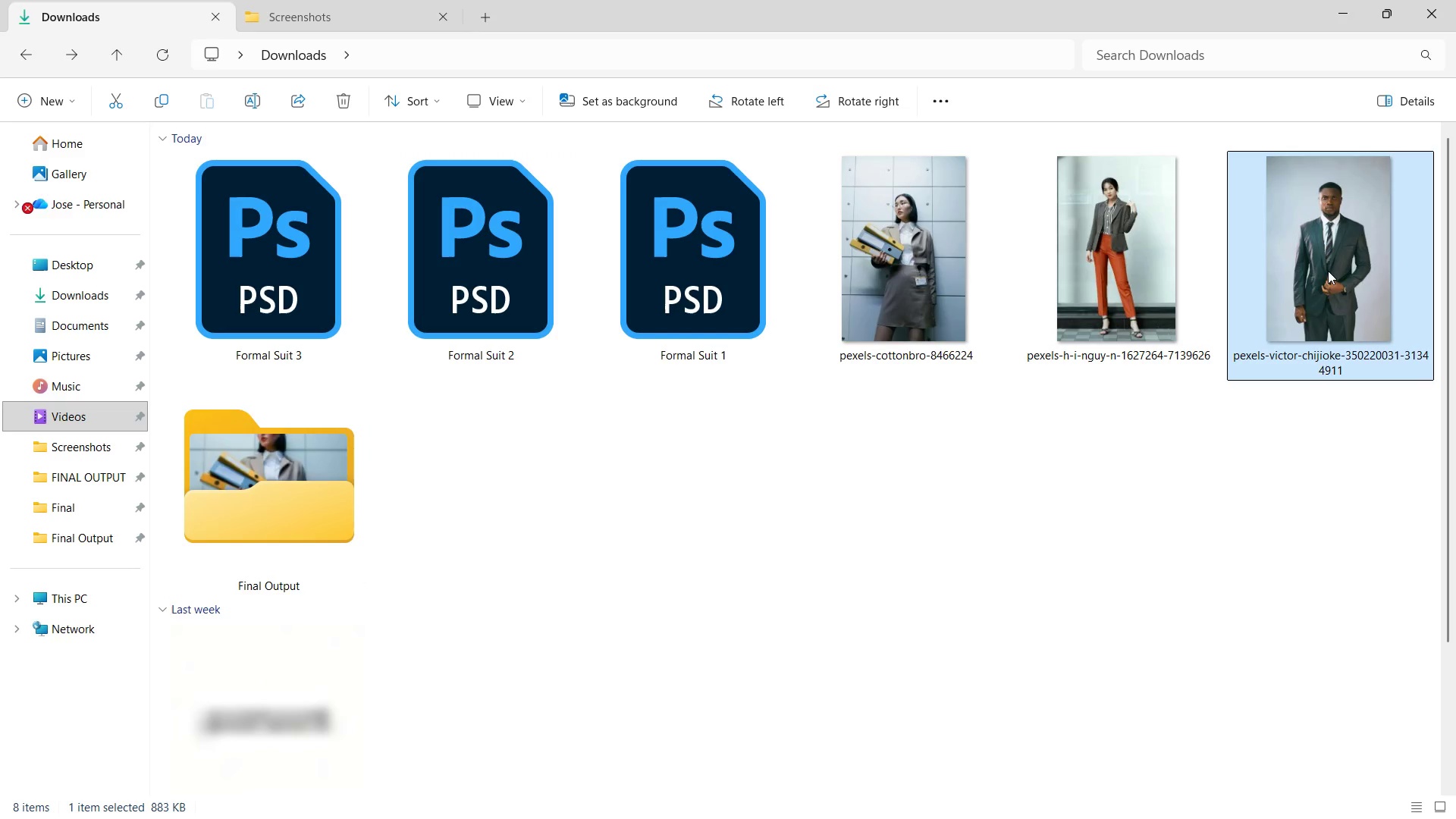 
right_click([1328, 271])
 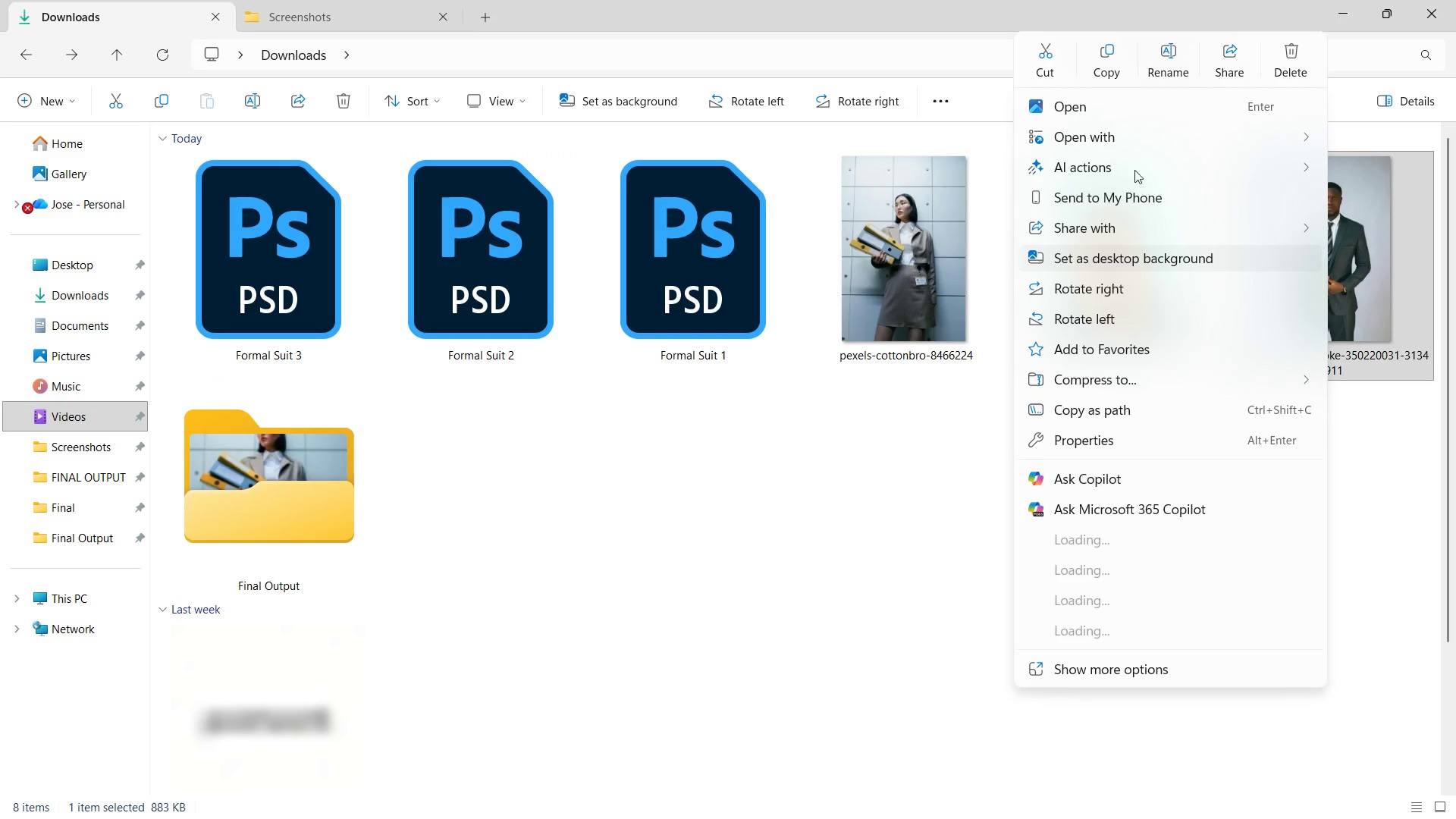 
left_click([1121, 140])
 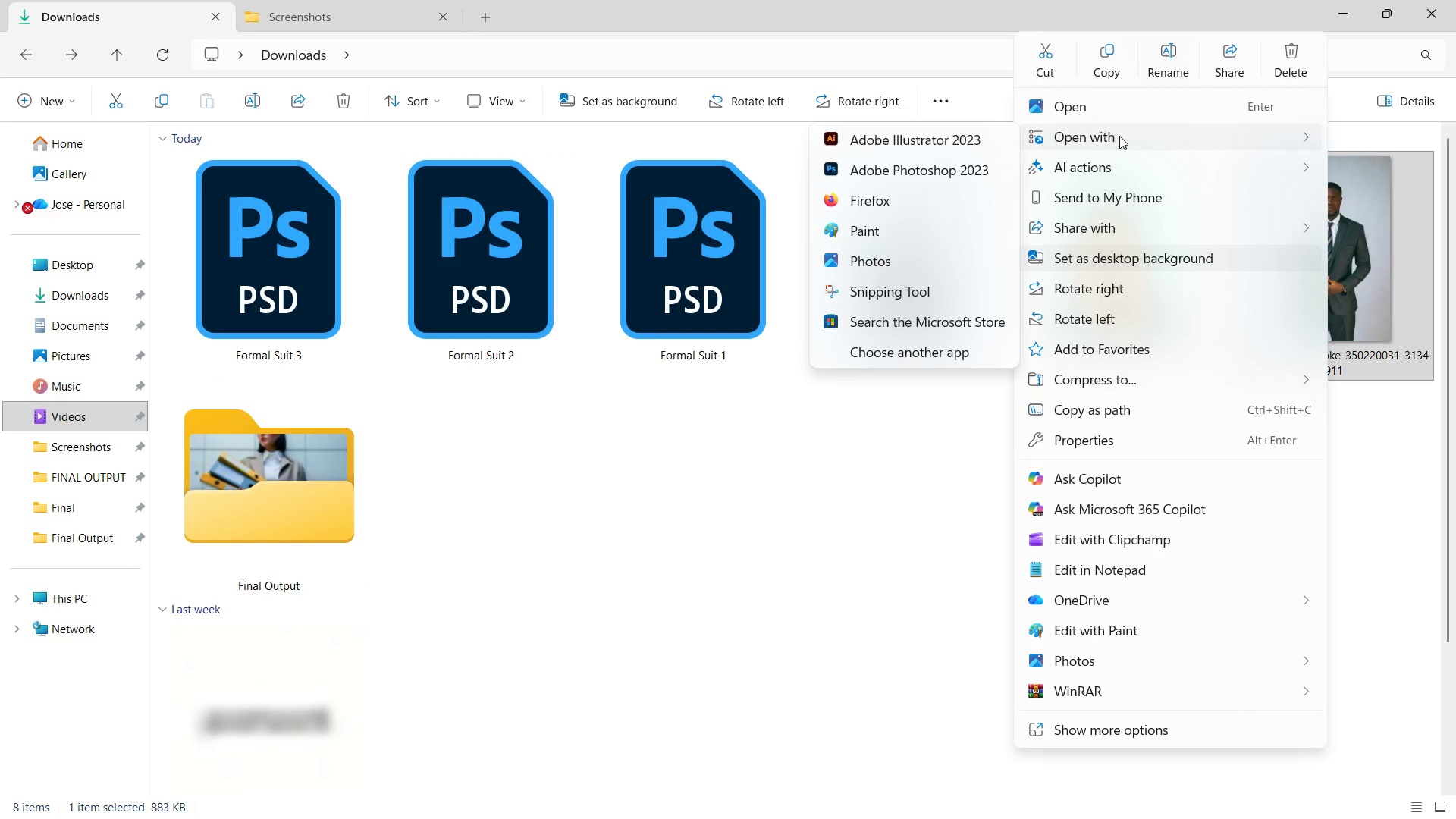 
left_click([1119, 135])
 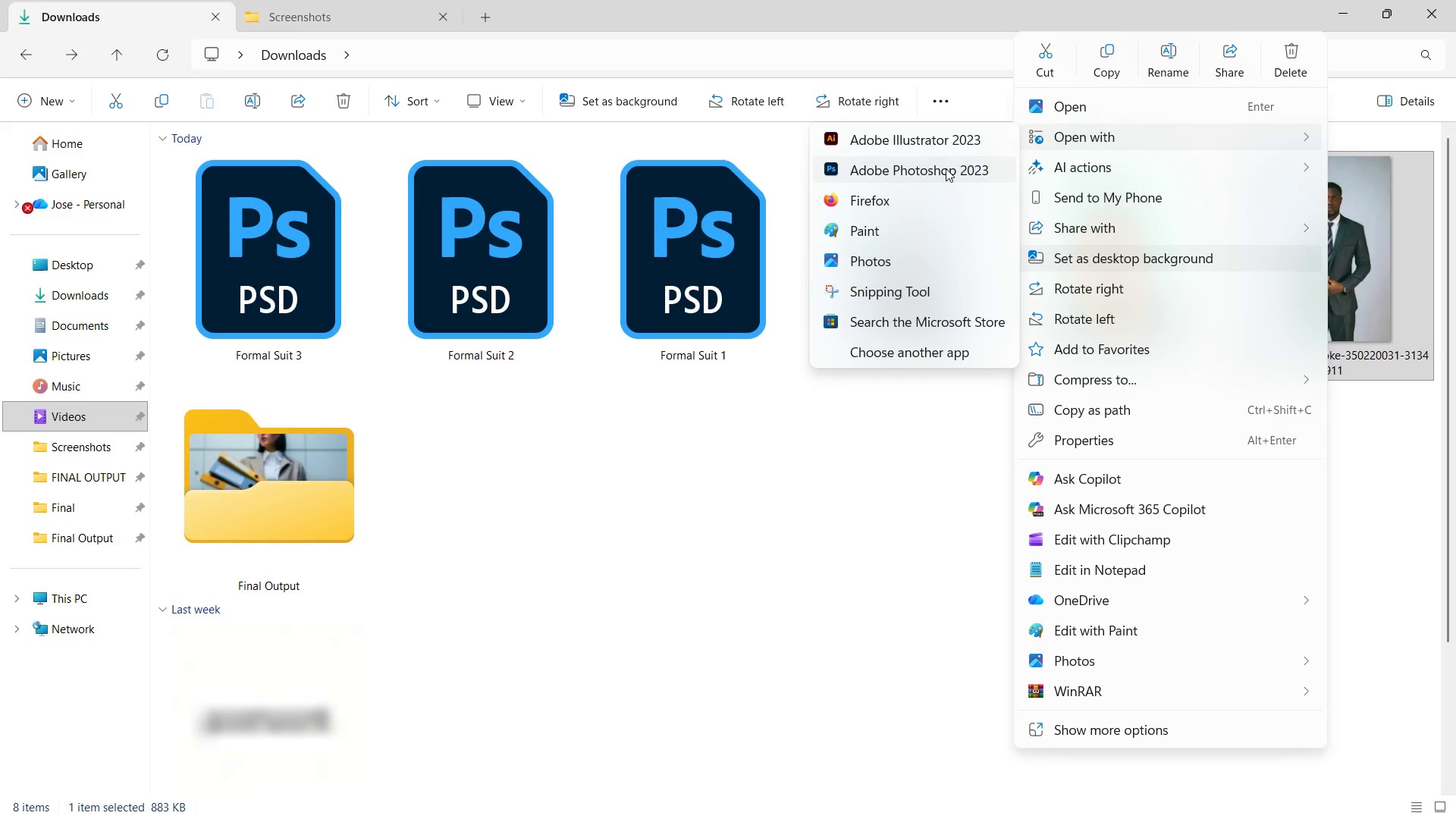 
left_click([946, 168])
 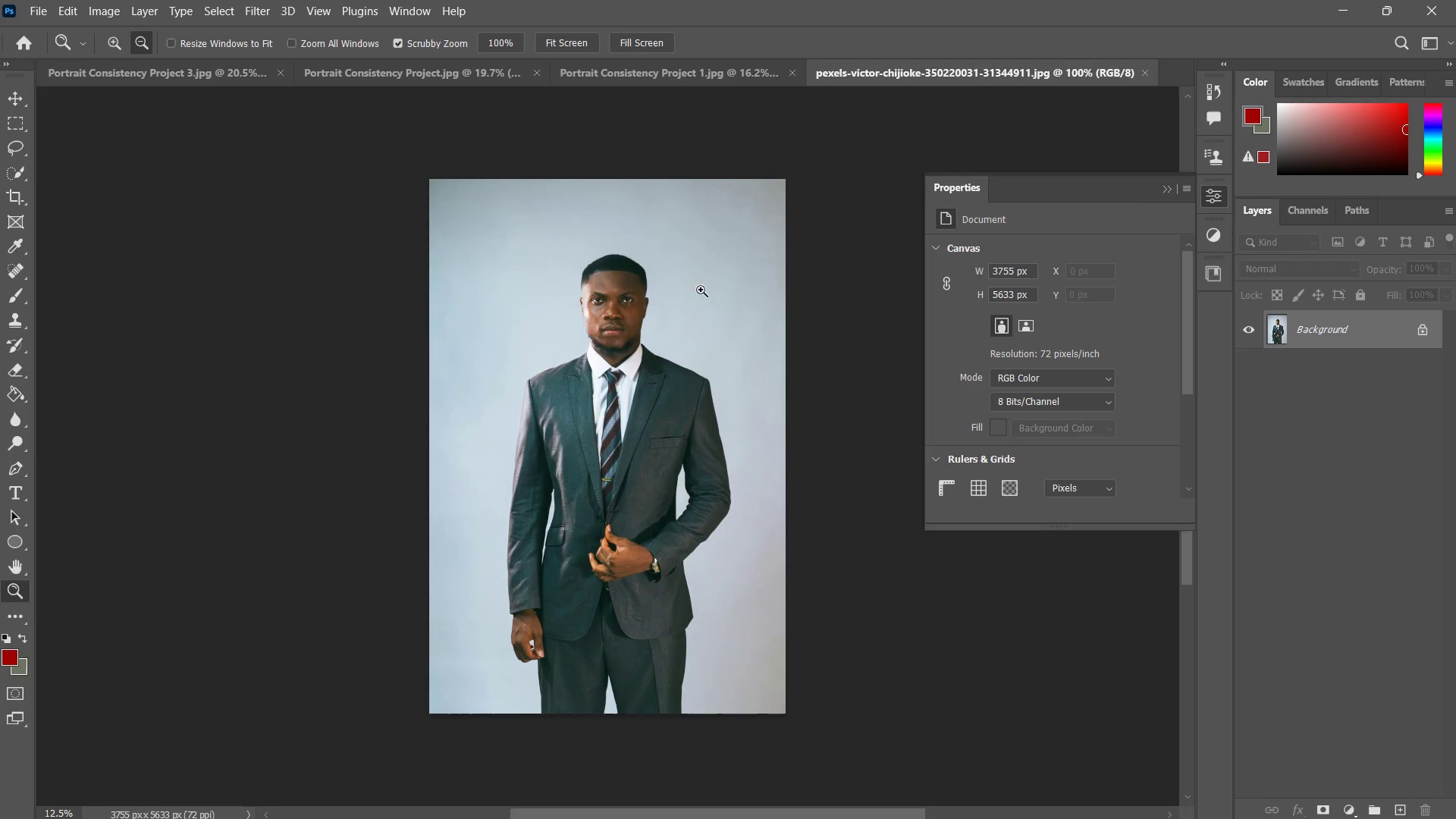 
left_click([714, 71])
 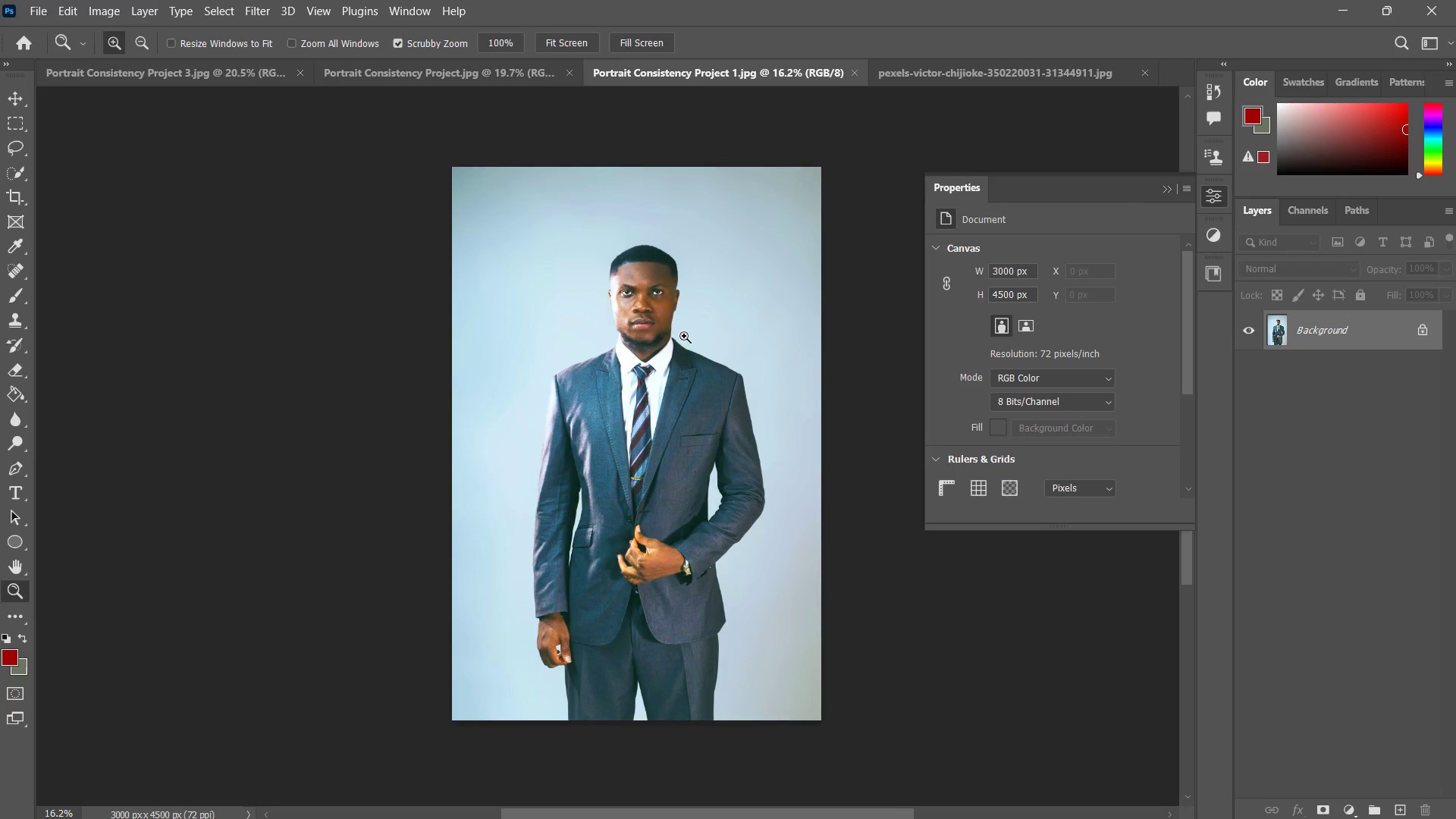 
type(vc)
 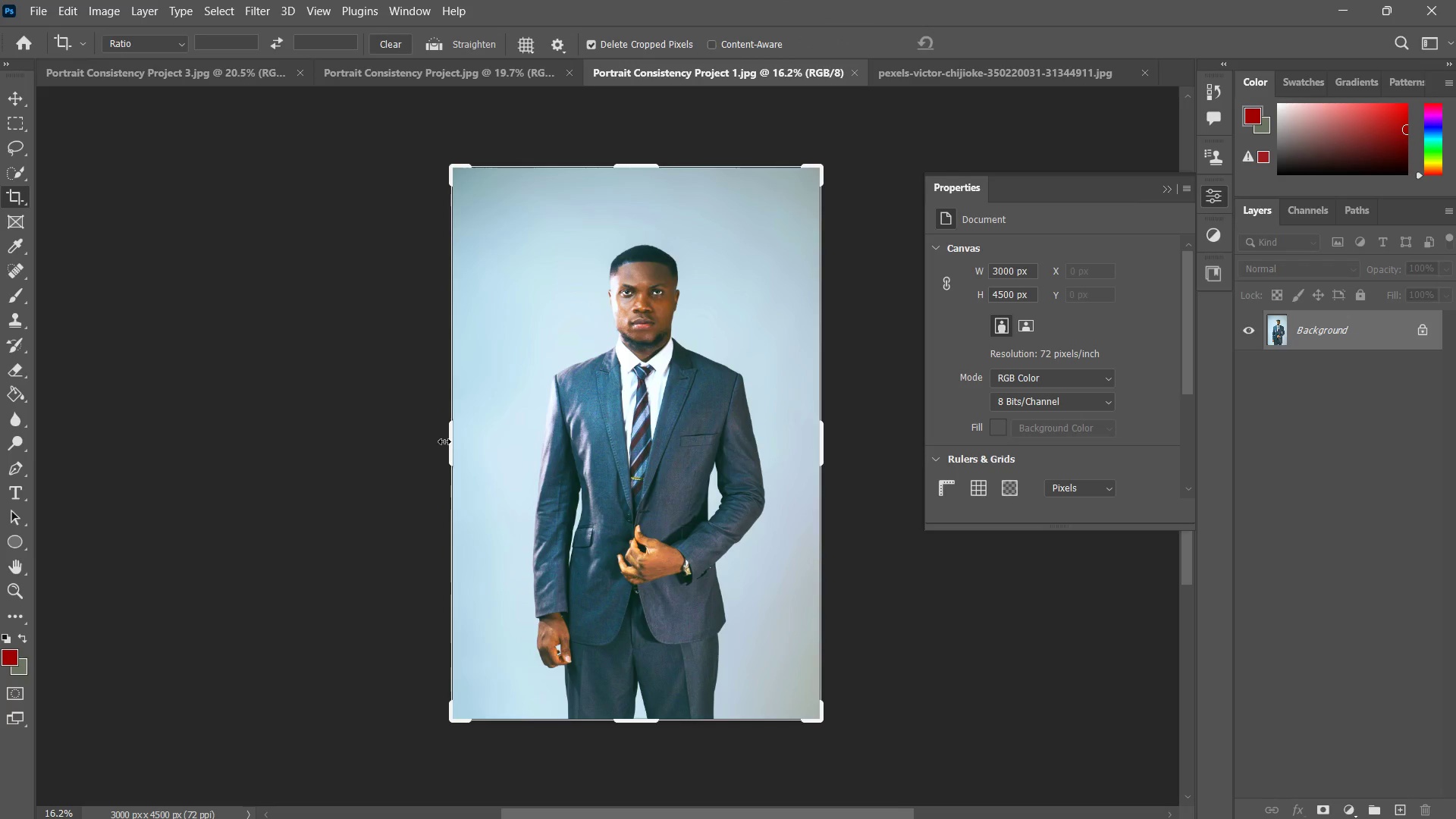 
left_click_drag(start_coordinate=[453, 440], to_coordinate=[250, 415])
 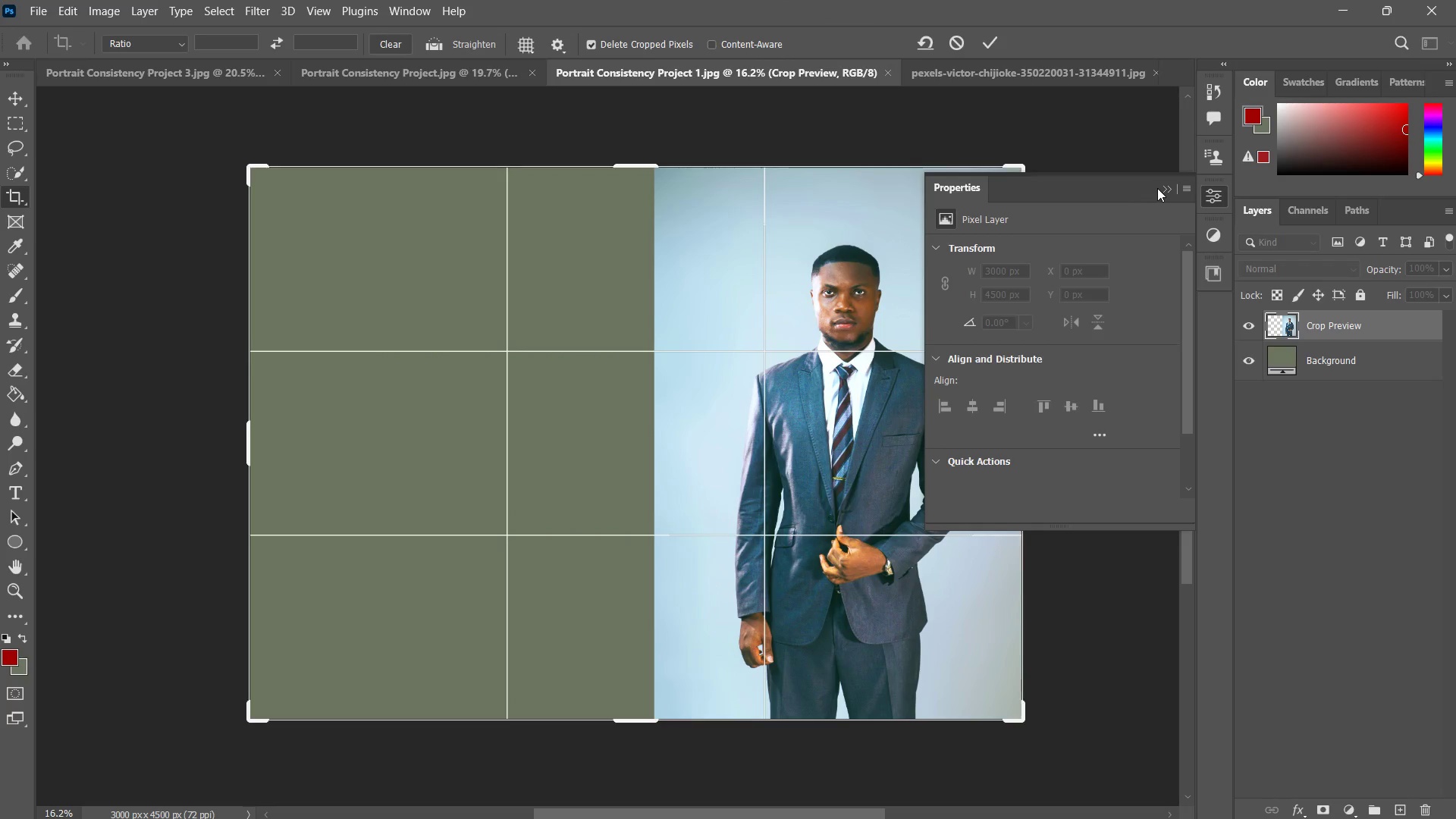 
double_click([1163, 189])
 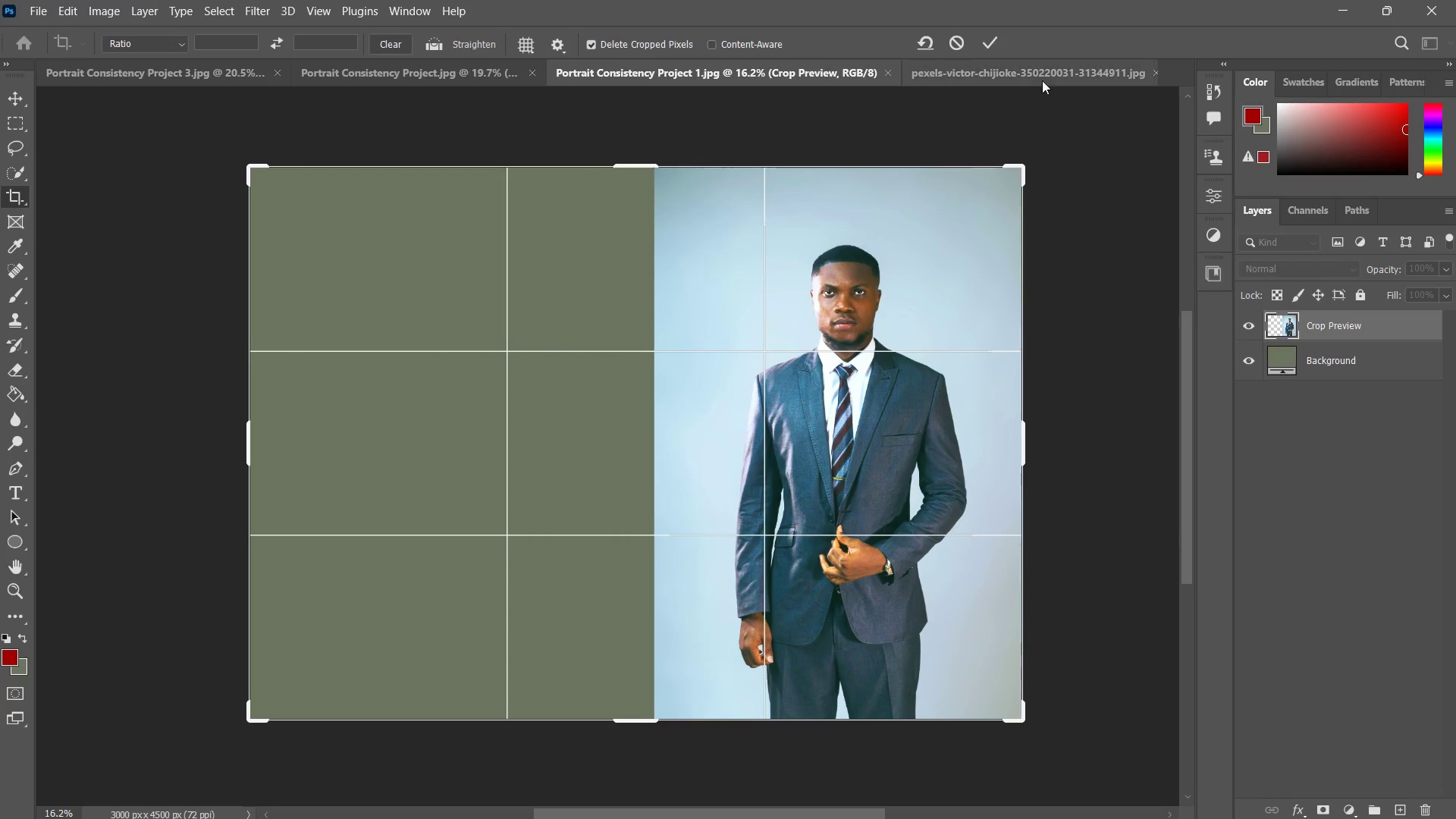 
key(V)
 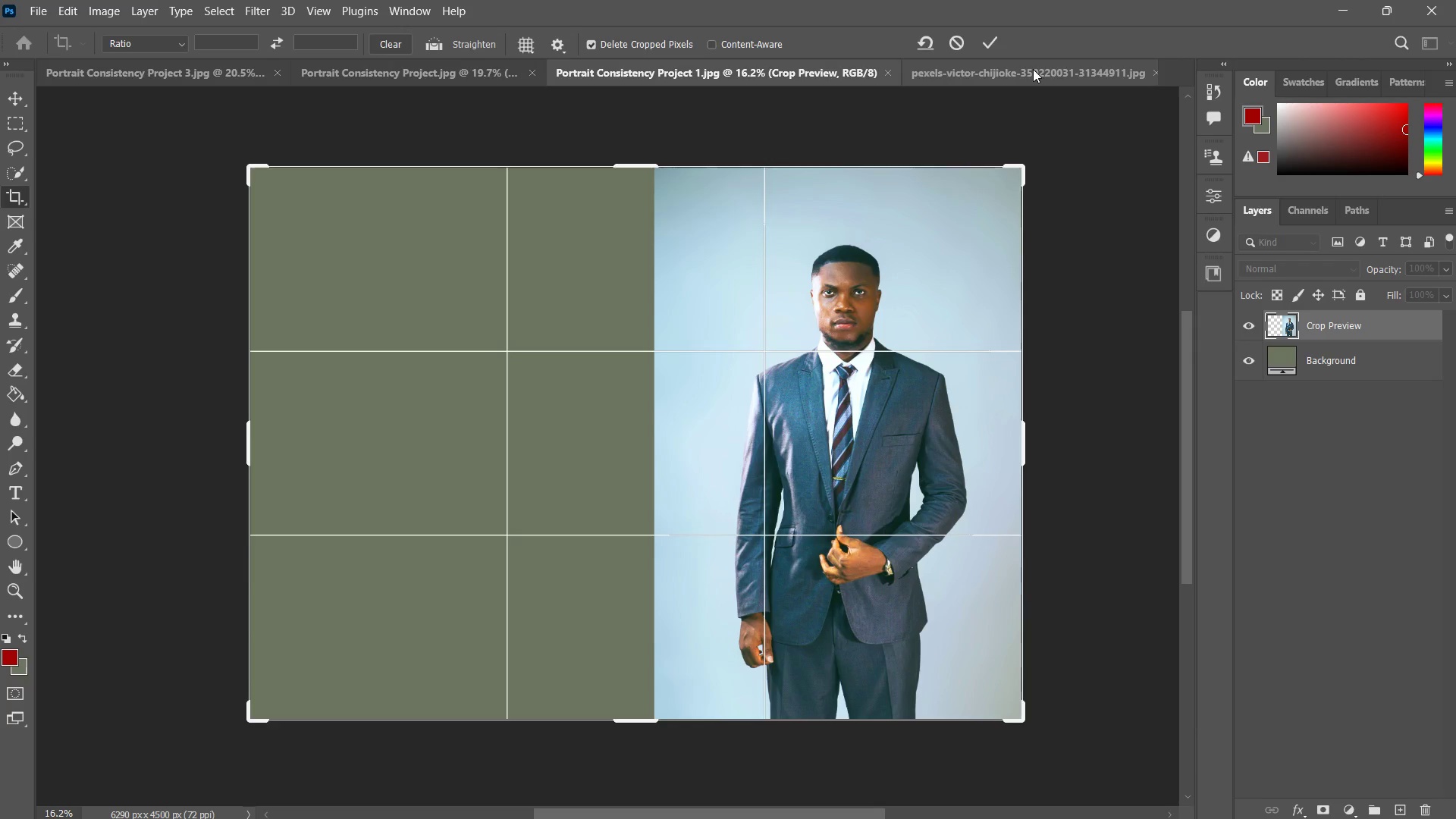 
left_click([1033, 69])
 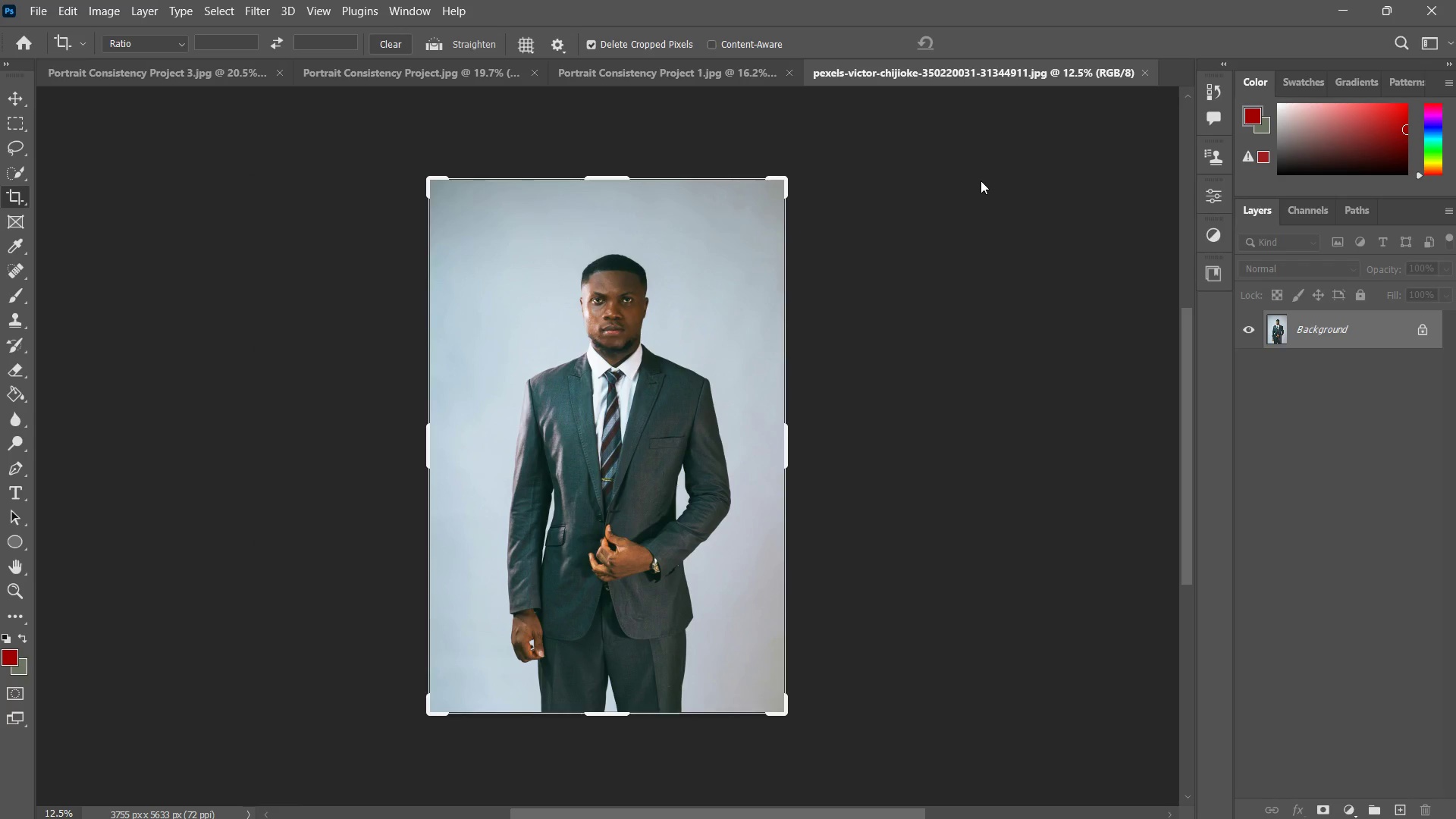 
hold_key(key=ControlLeft, duration=0.52)
 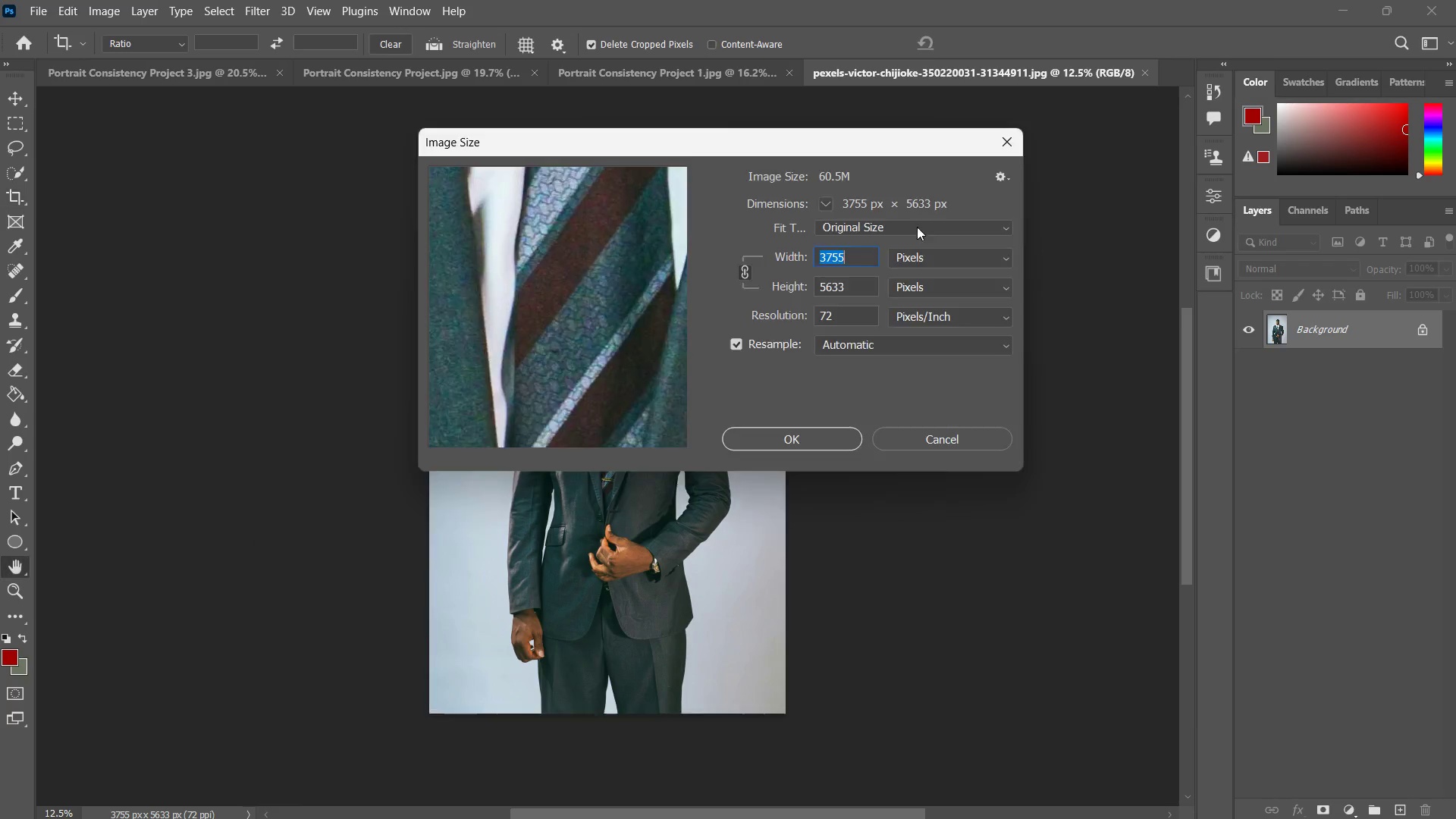 
key(Numpad3)
 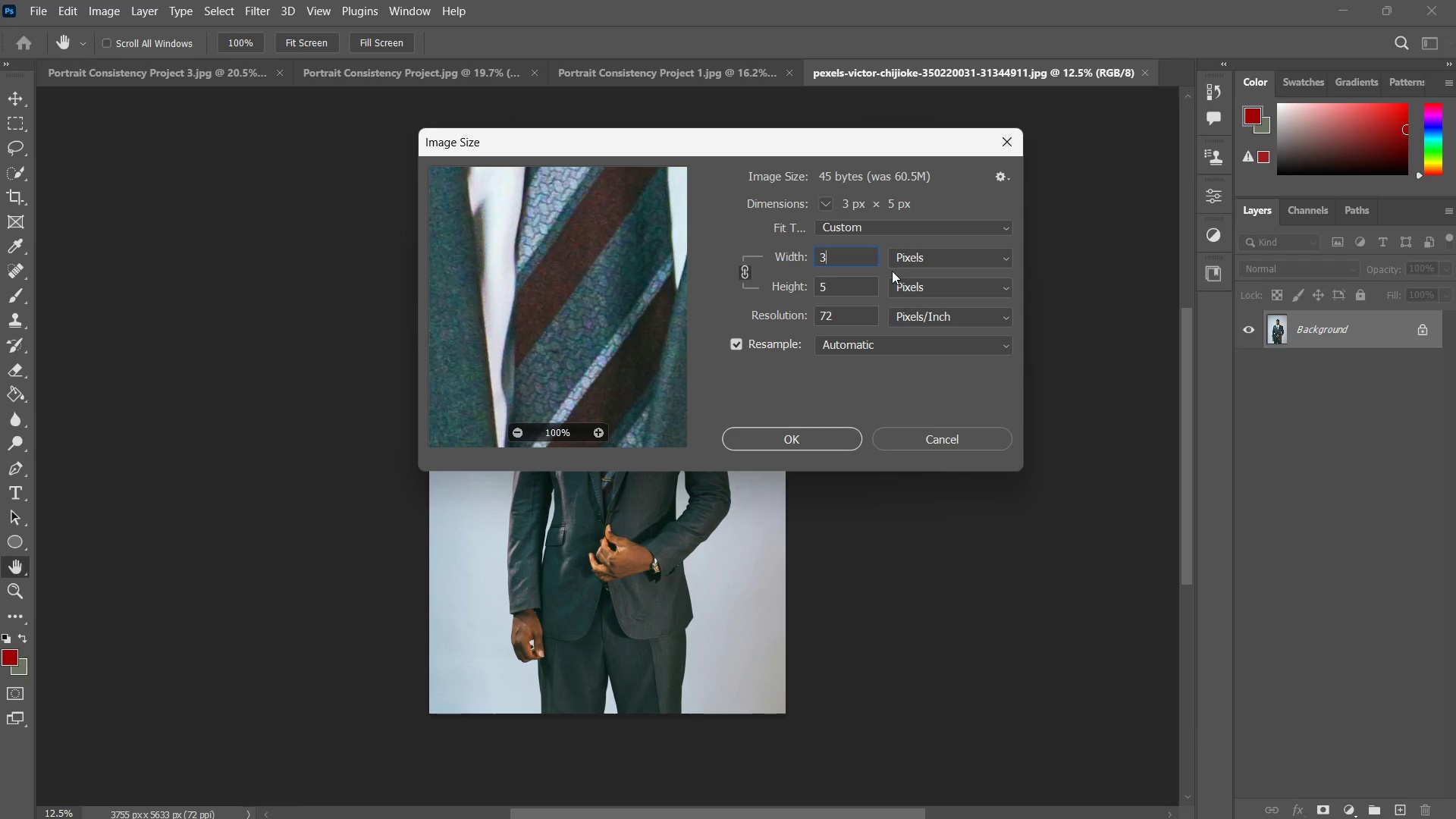 
key(Numpad0)
 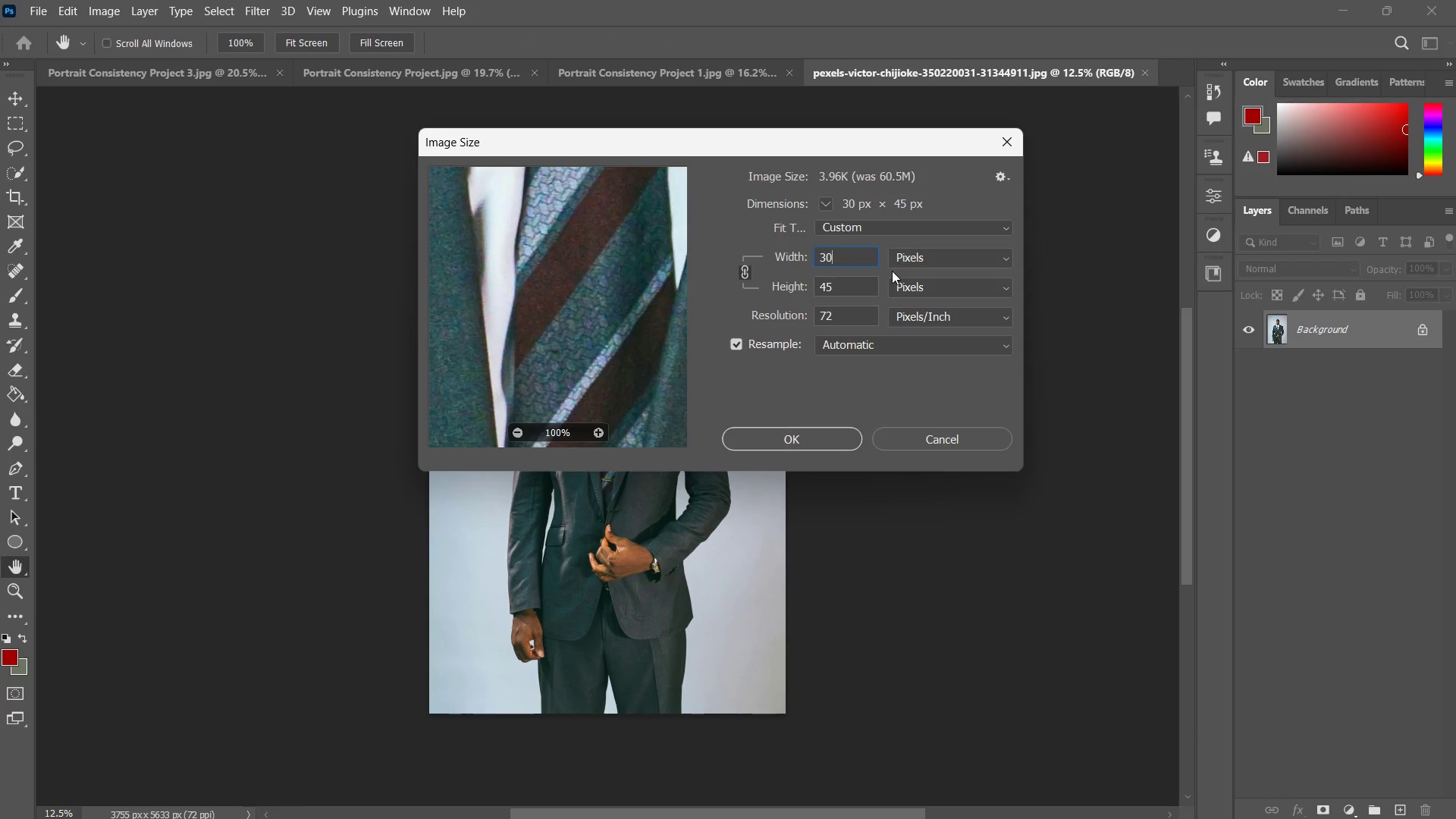 
key(Numpad0)
 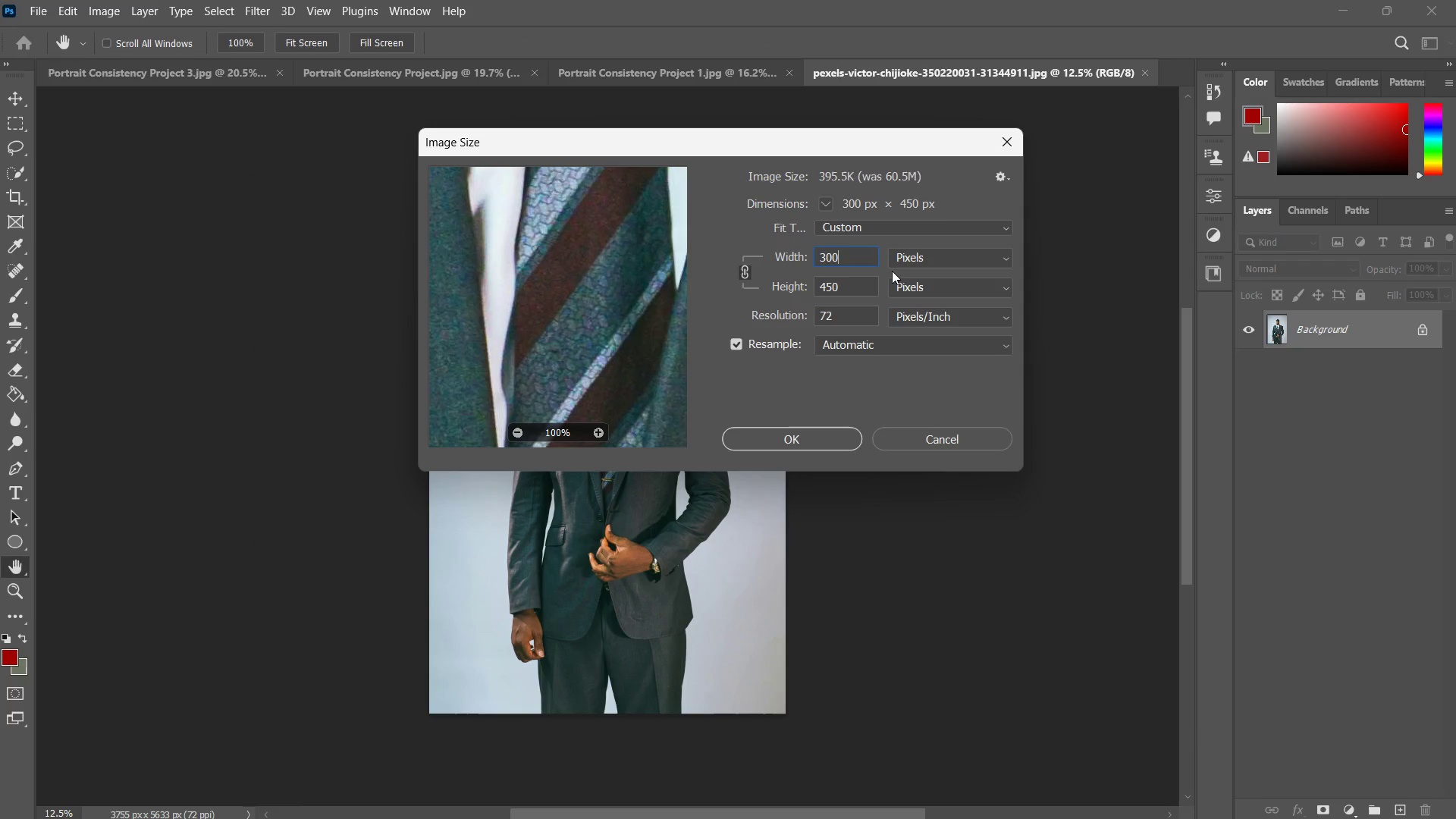 
key(Numpad0)
 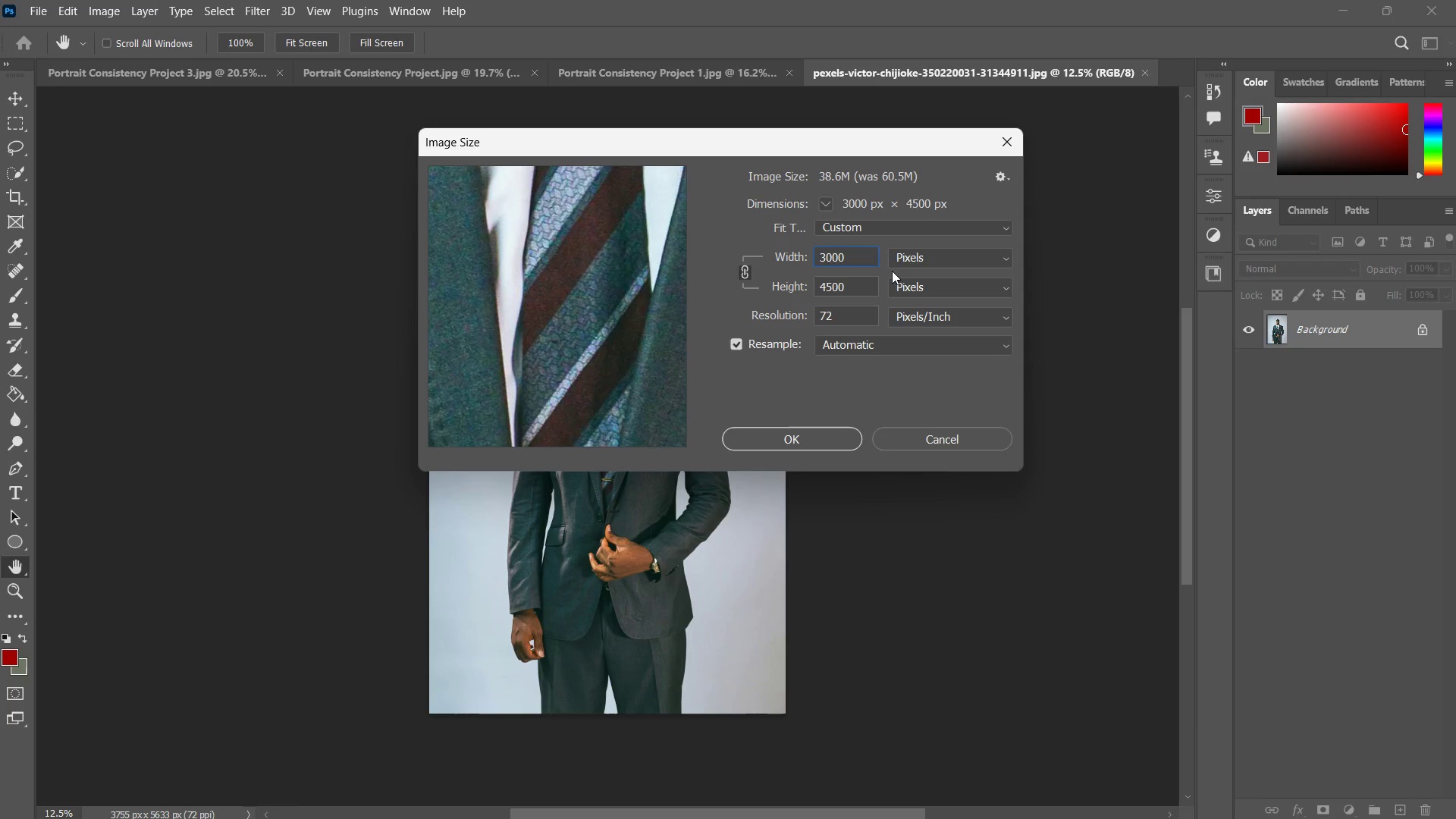 
key(NumpadEnter)
 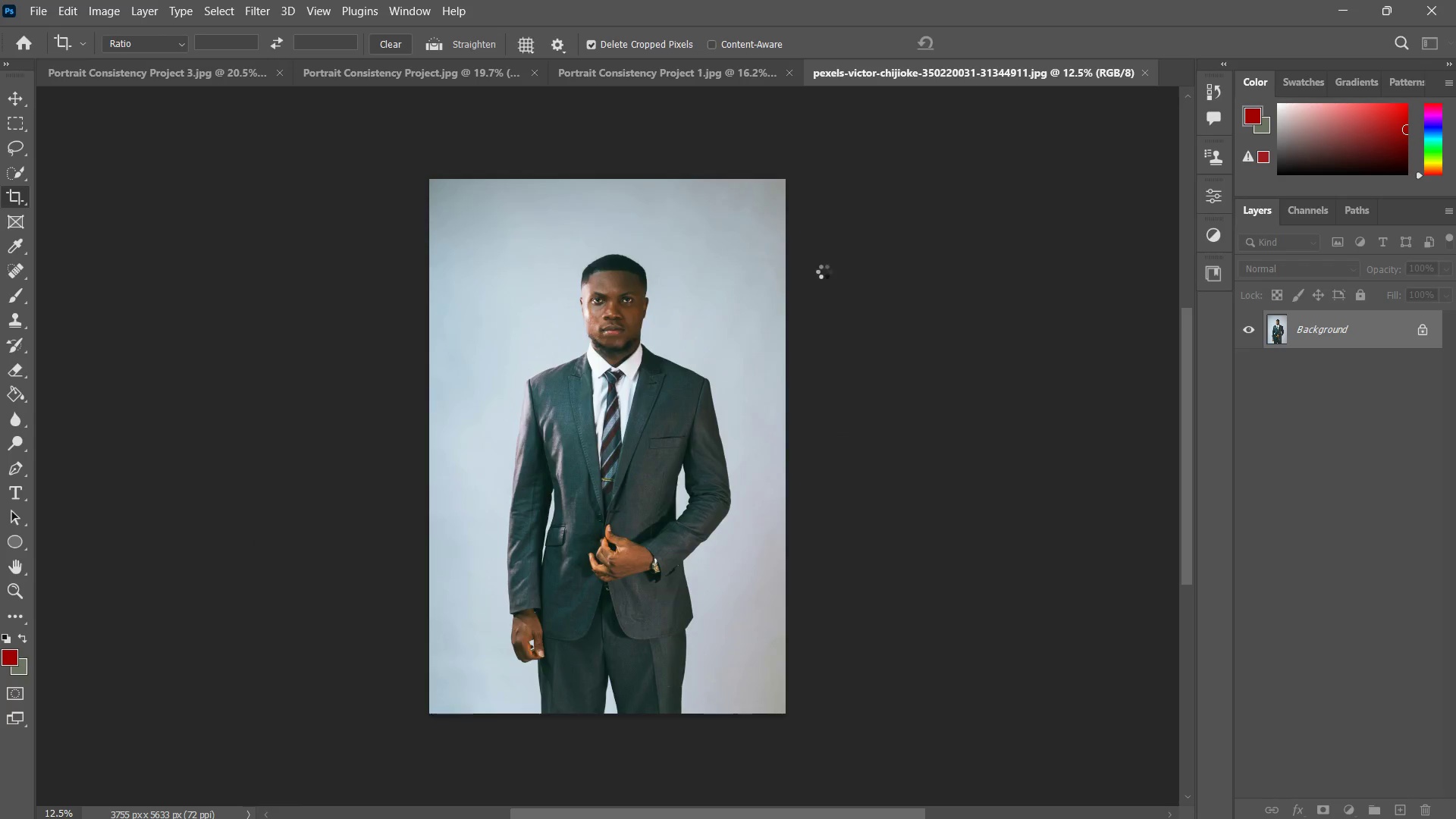 
key(V)
 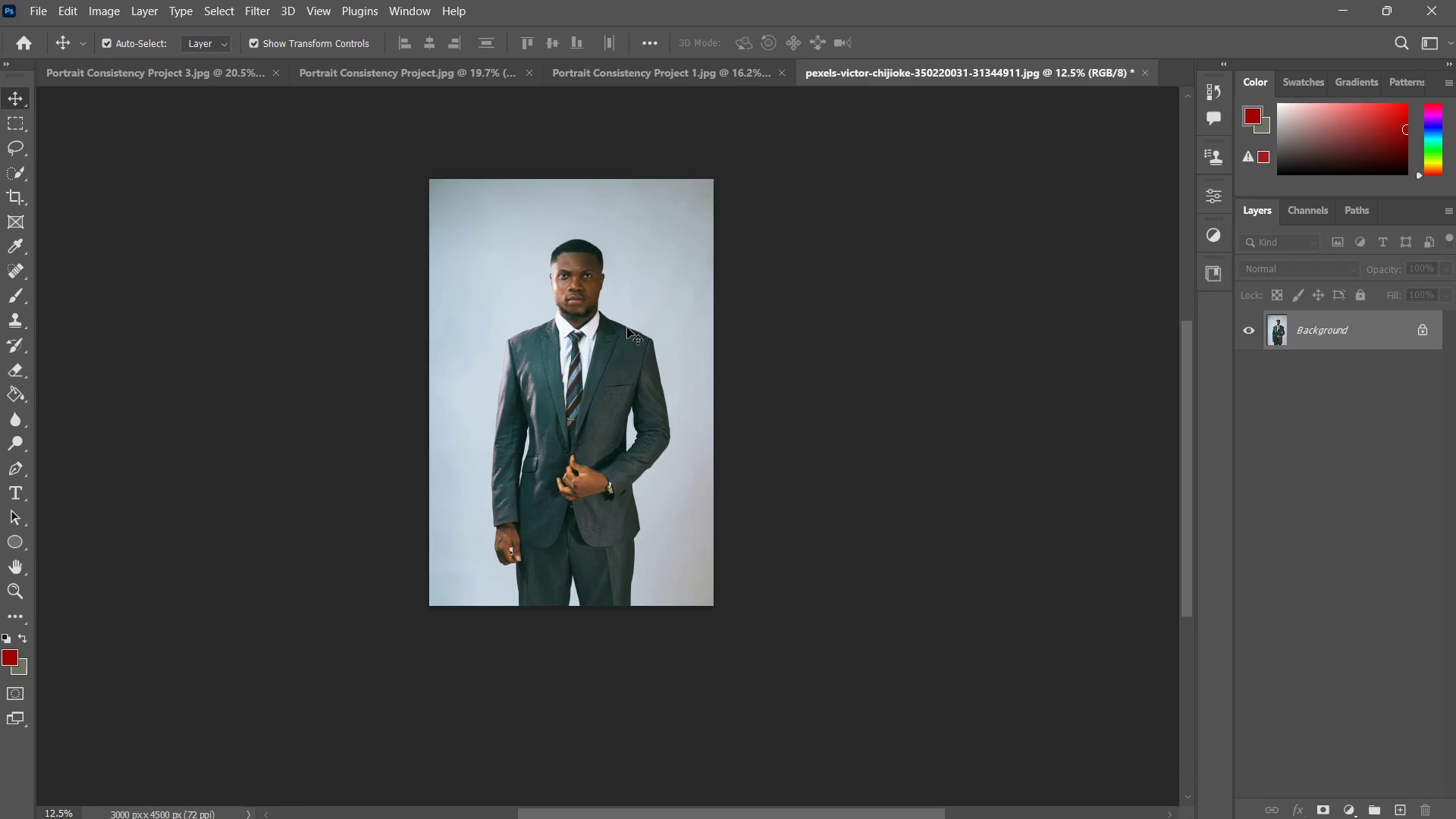 
left_click_drag(start_coordinate=[621, 295], to_coordinate=[376, 391])
 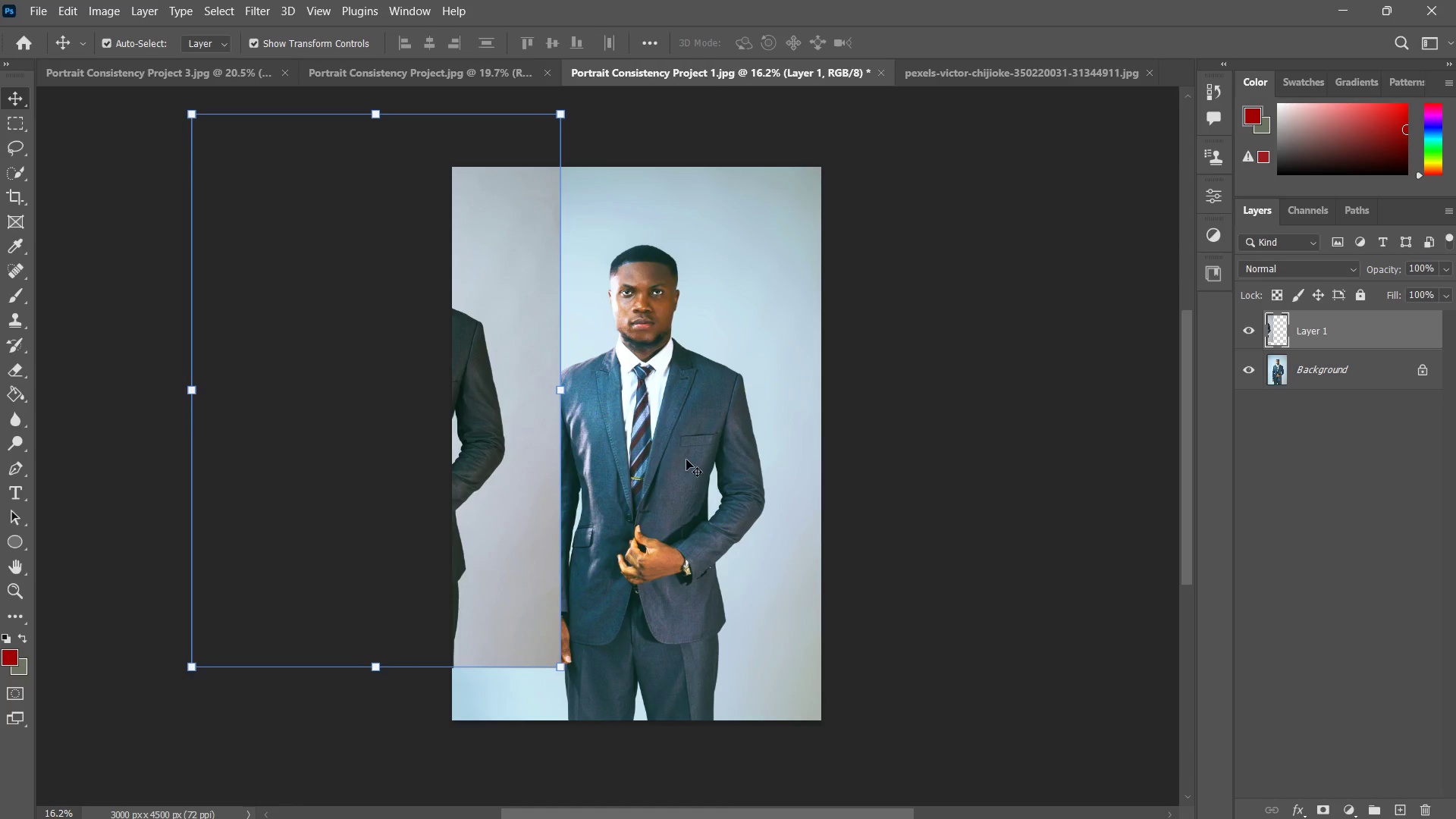 
left_click([691, 461])
 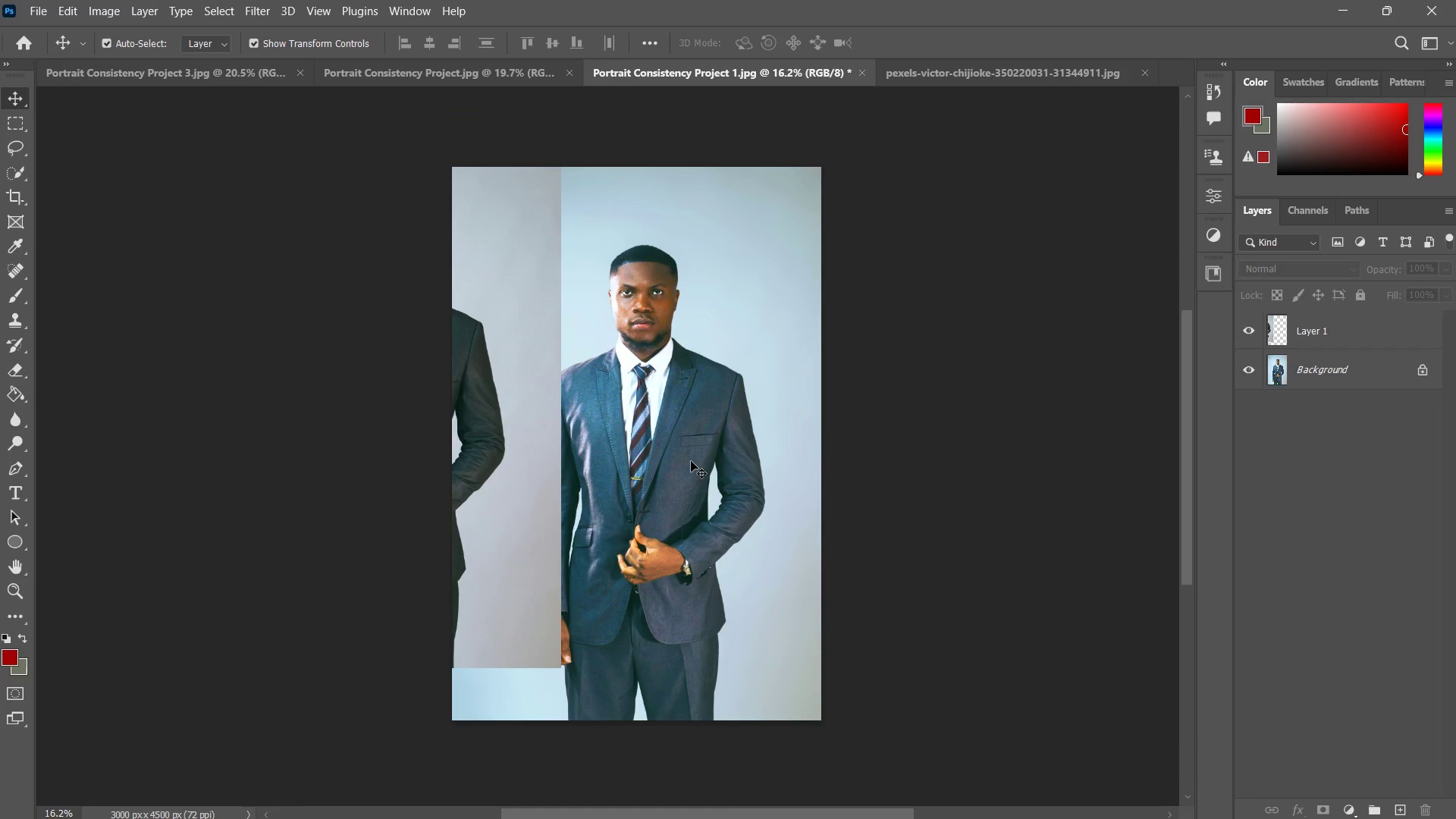 
key(C)
 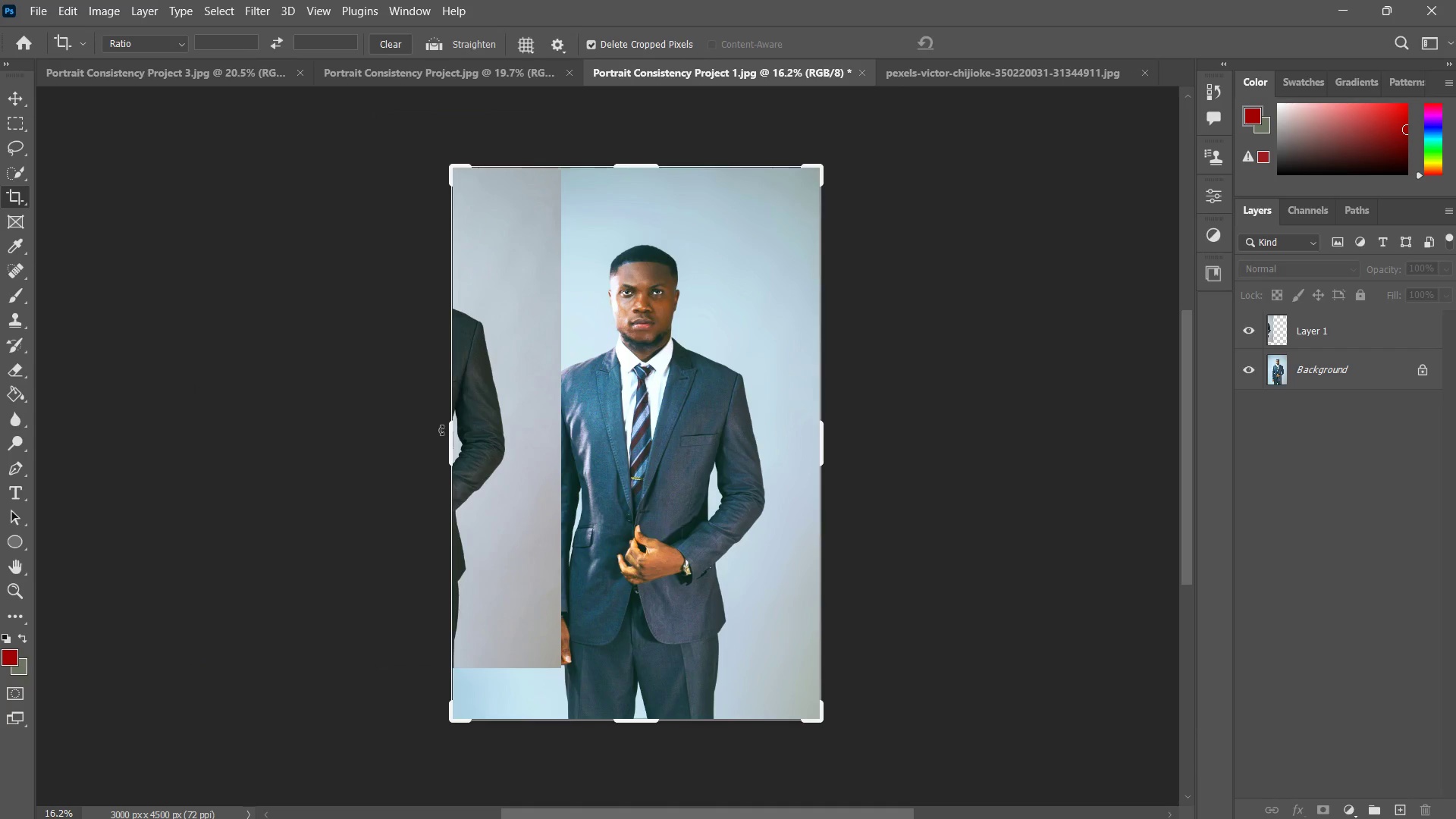 
left_click_drag(start_coordinate=[451, 442], to_coordinate=[281, 445])
 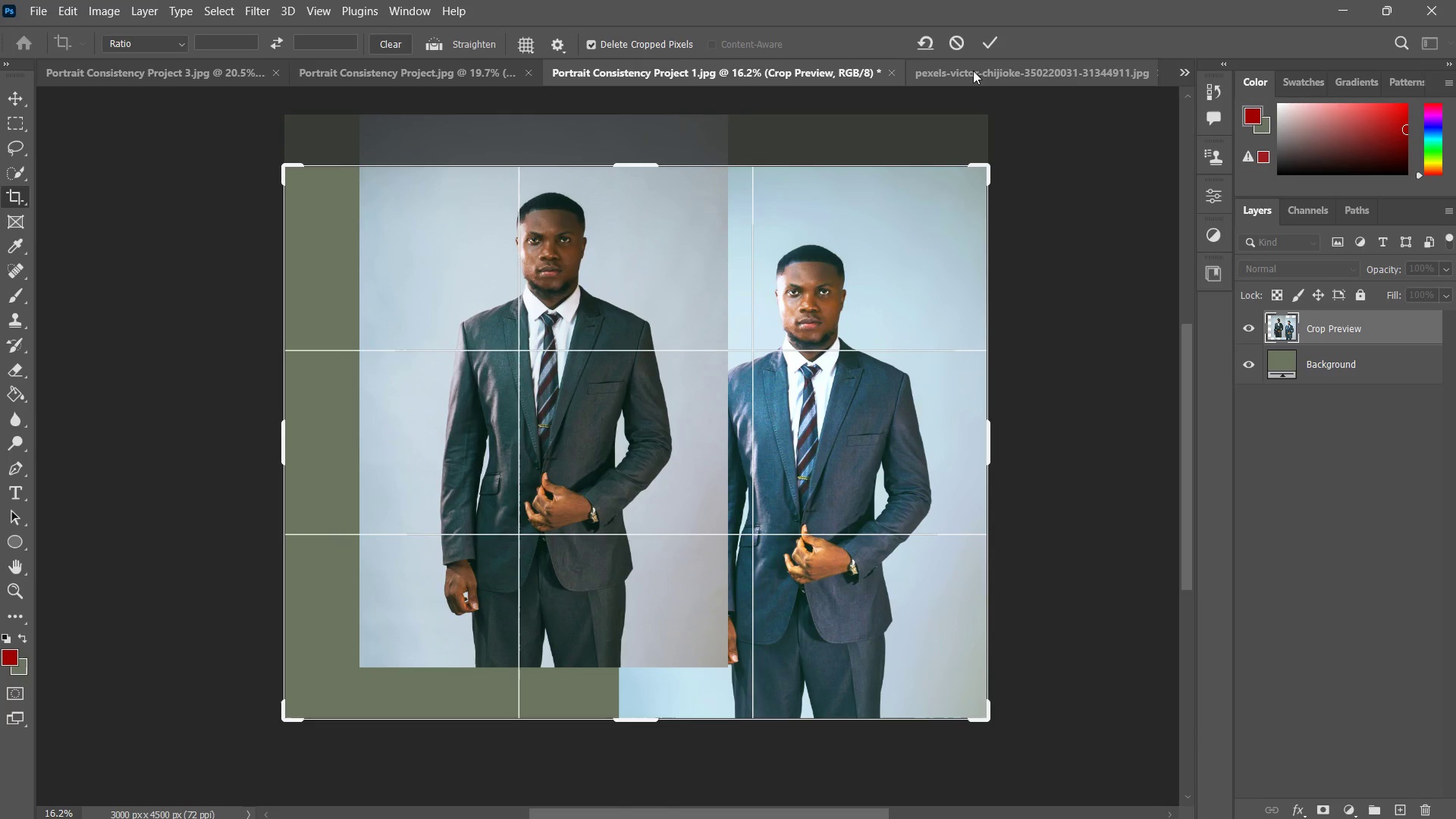 
left_click([986, 42])
 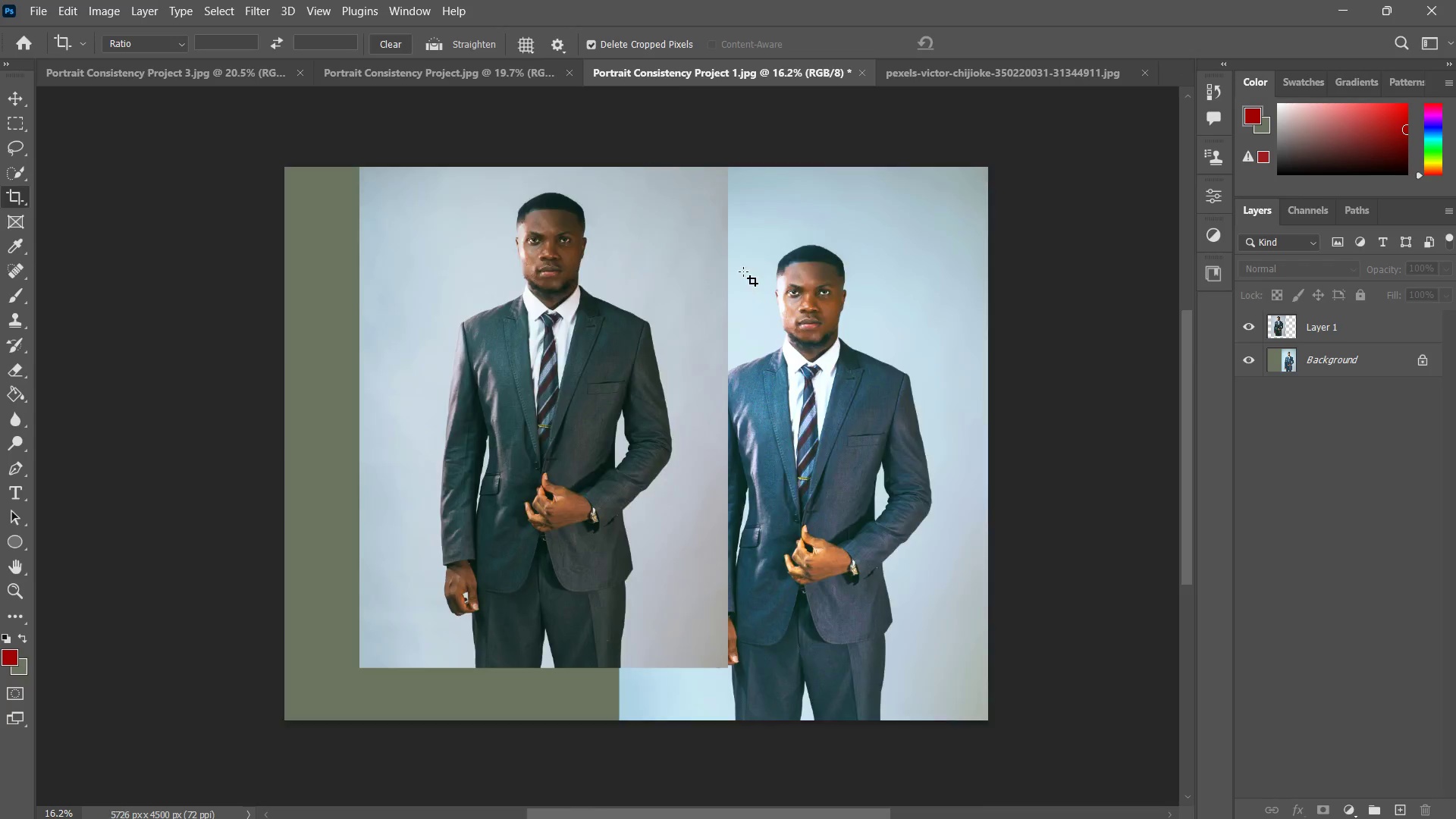 
key(V)
 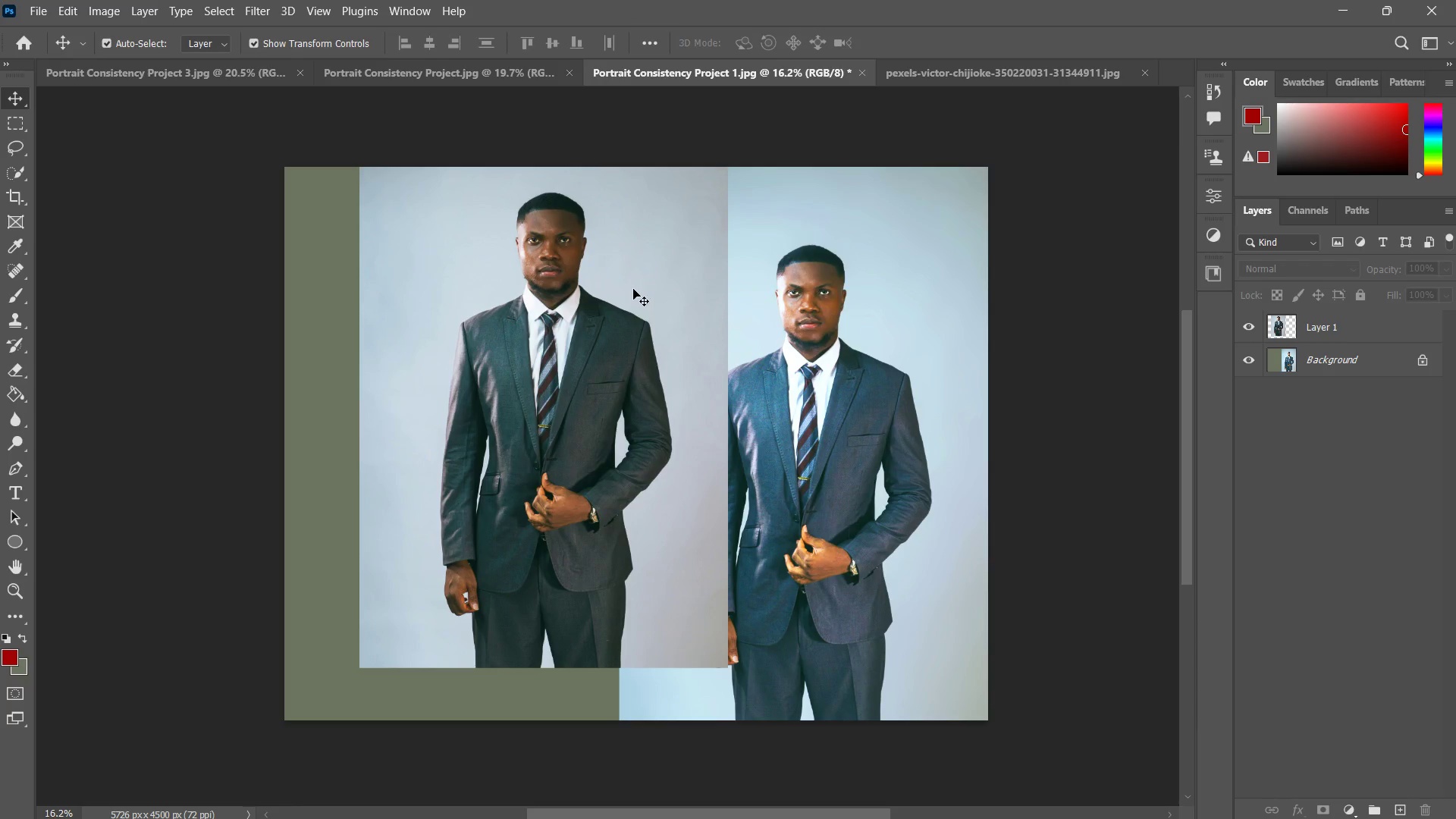 
left_click_drag(start_coordinate=[627, 302], to_coordinate=[520, 297])
 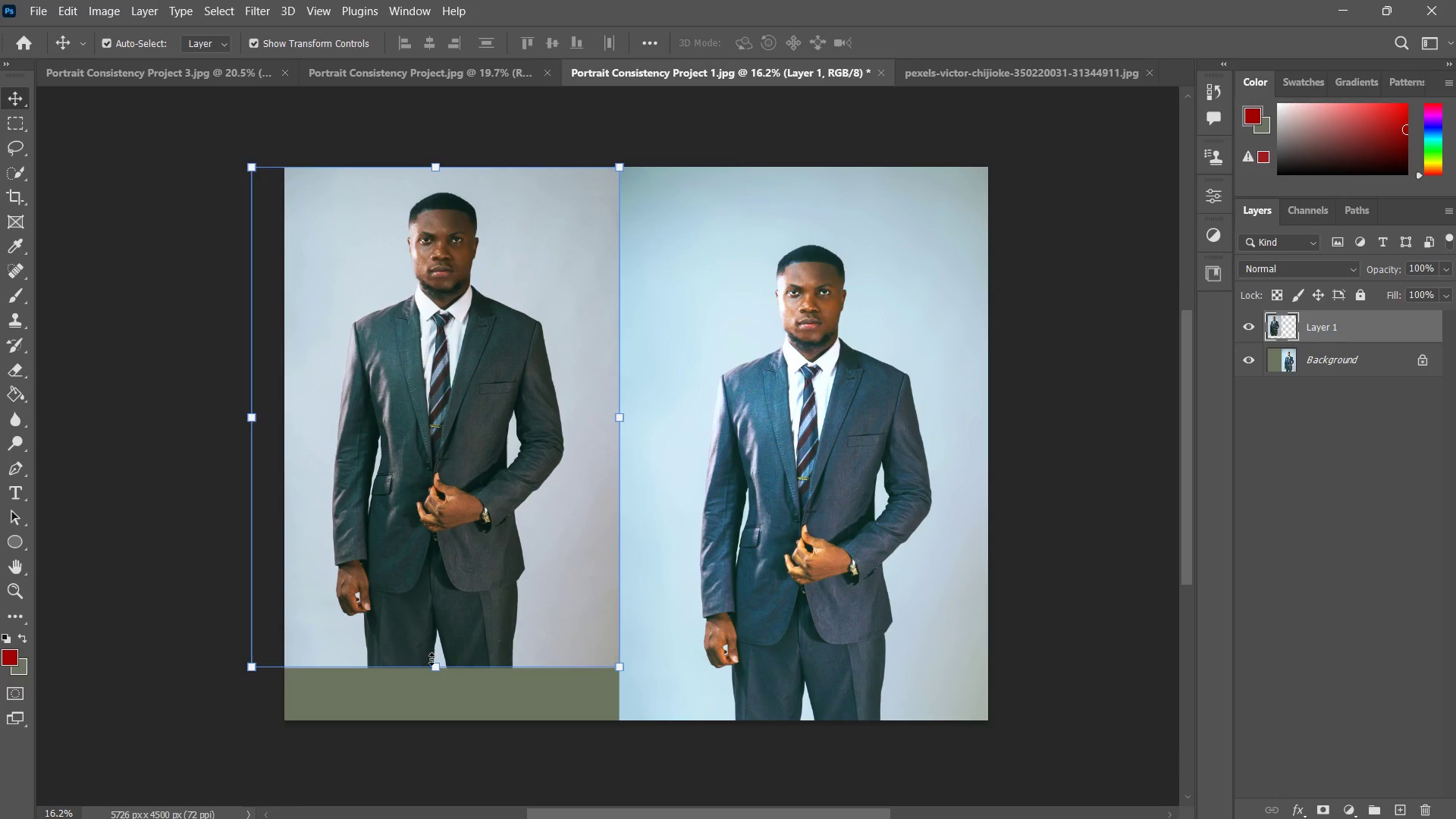 
left_click_drag(start_coordinate=[433, 665], to_coordinate=[412, 719])
 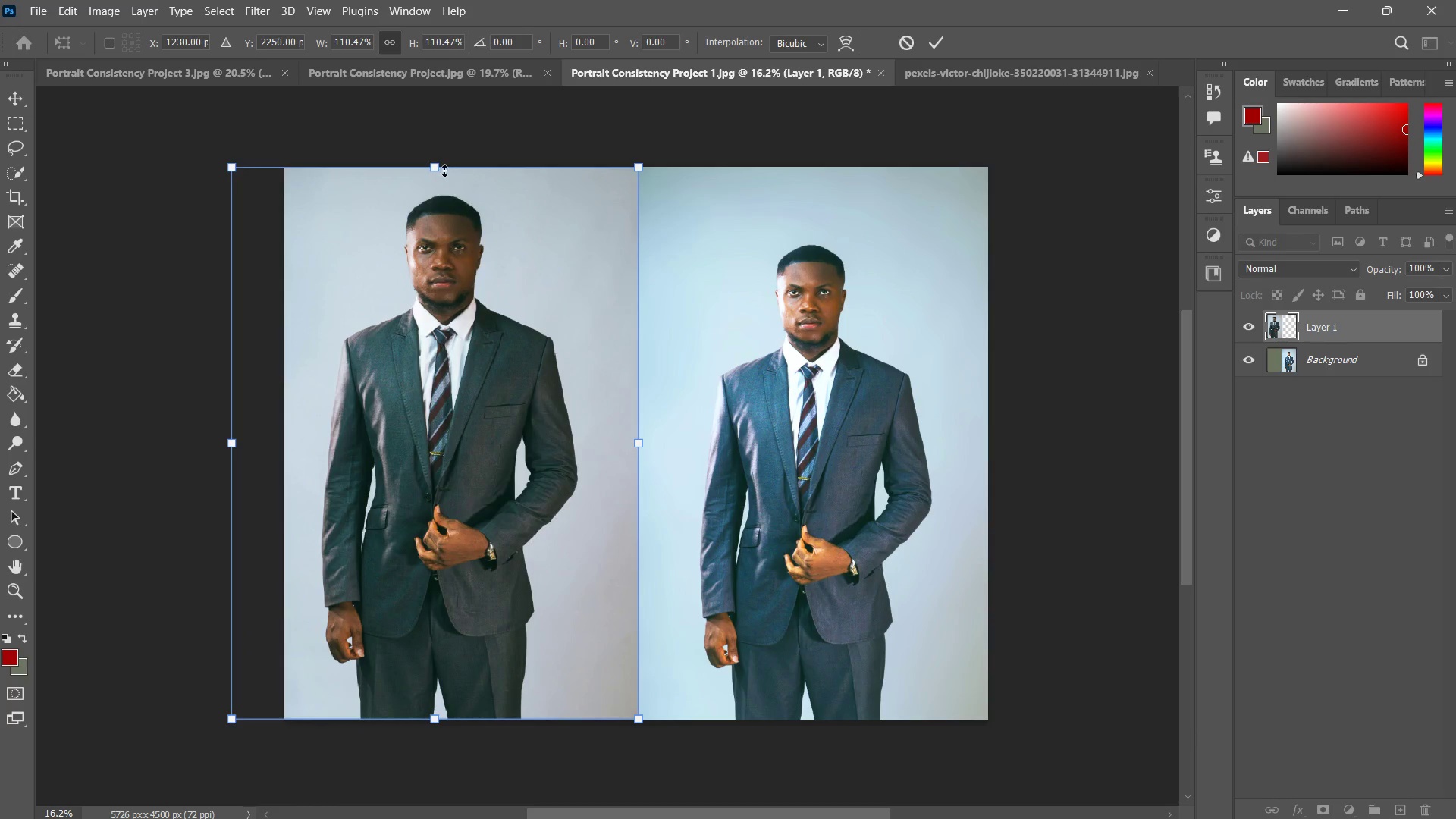 
left_click_drag(start_coordinate=[436, 162], to_coordinate=[411, 271])
 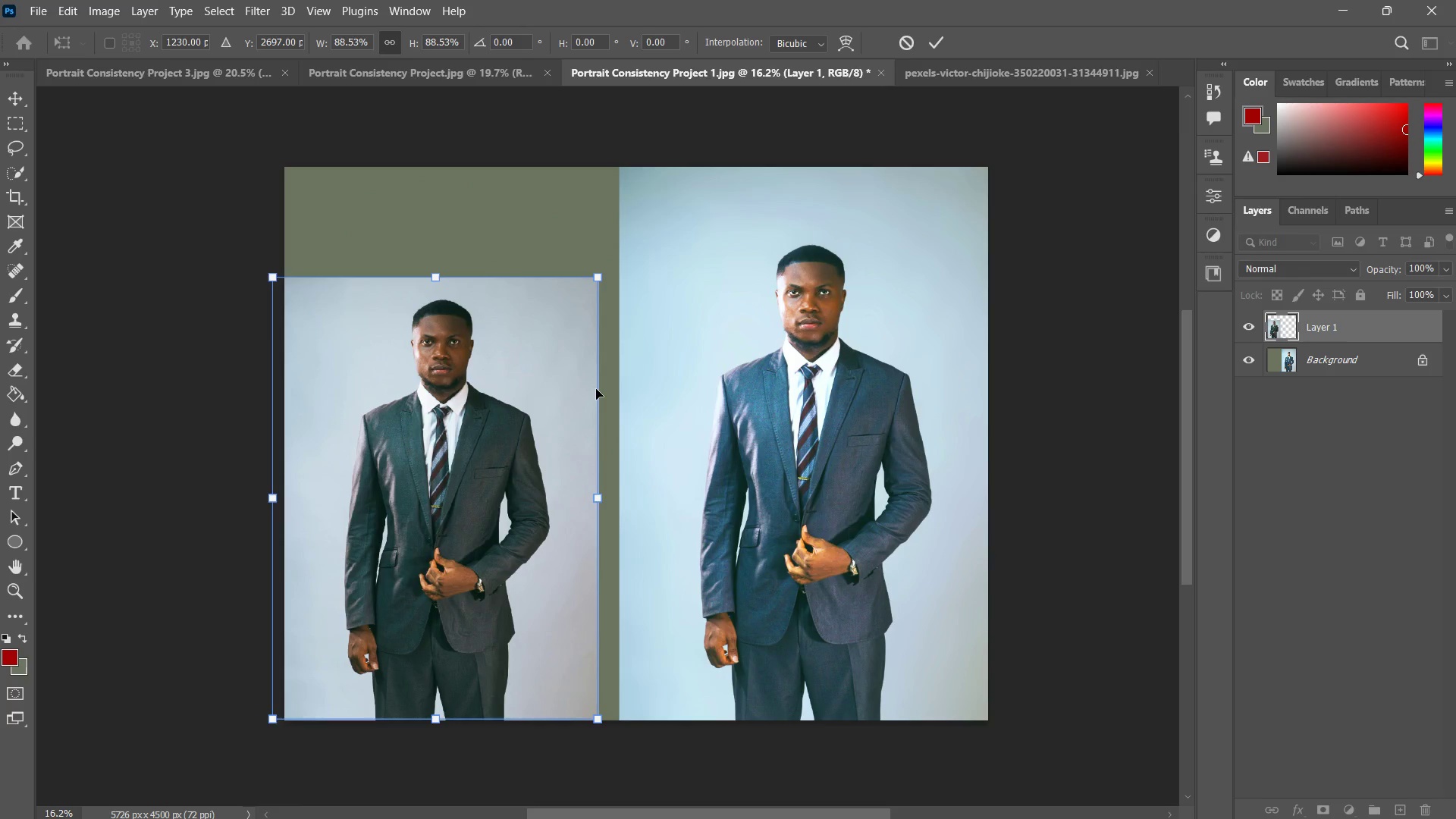 
key(Escape)
 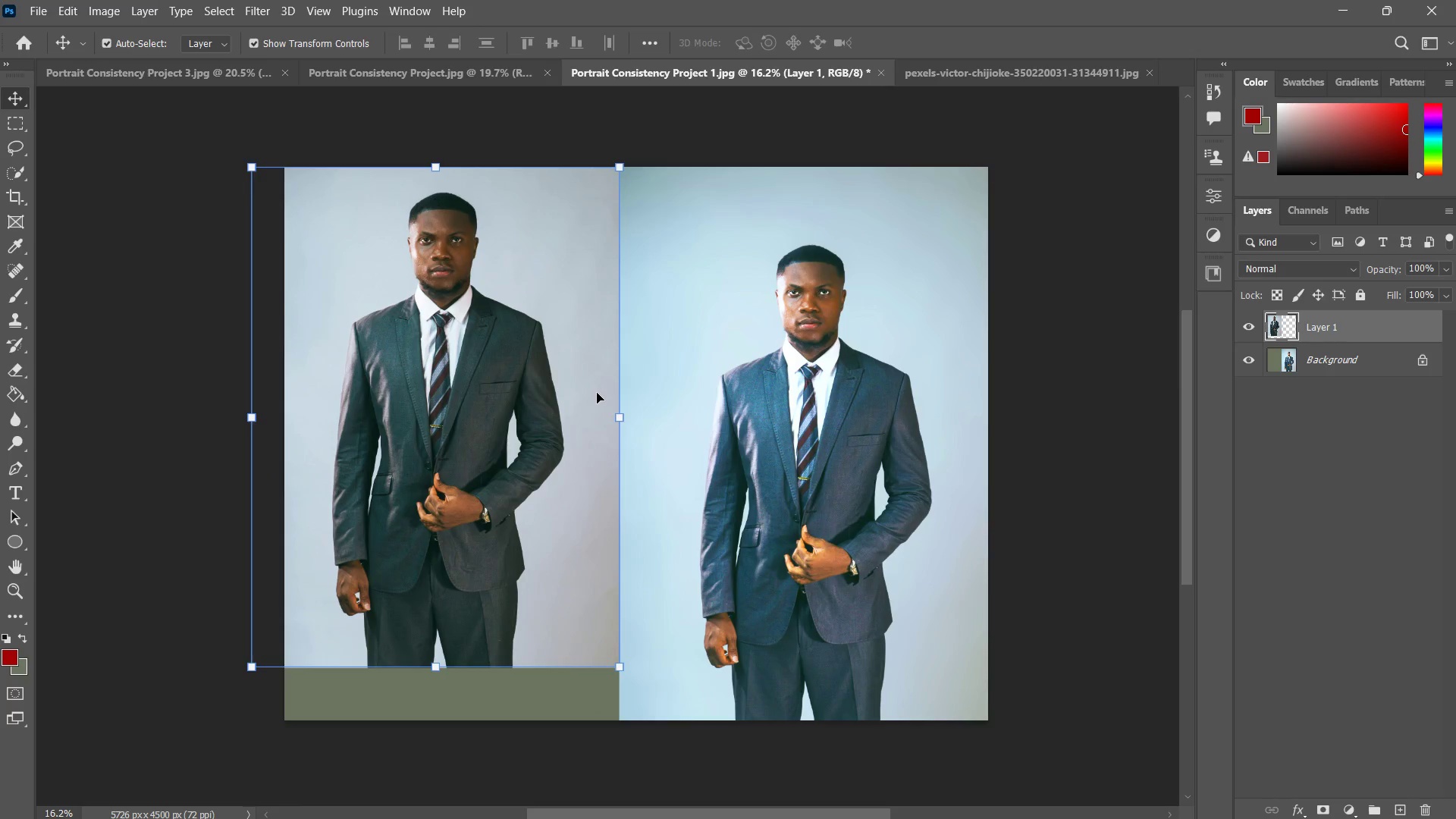 
key(Delete)
 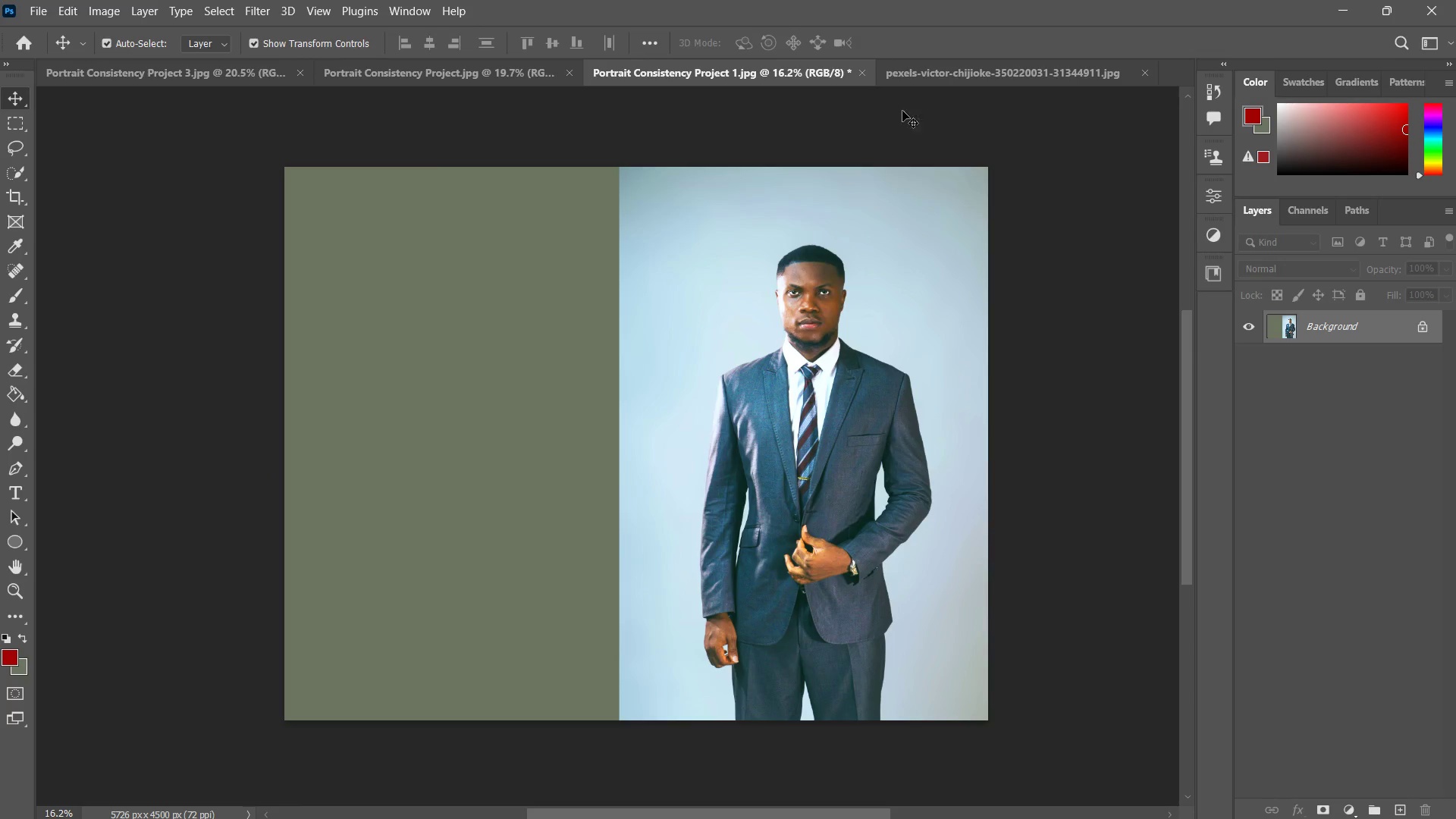 
left_click([952, 71])
 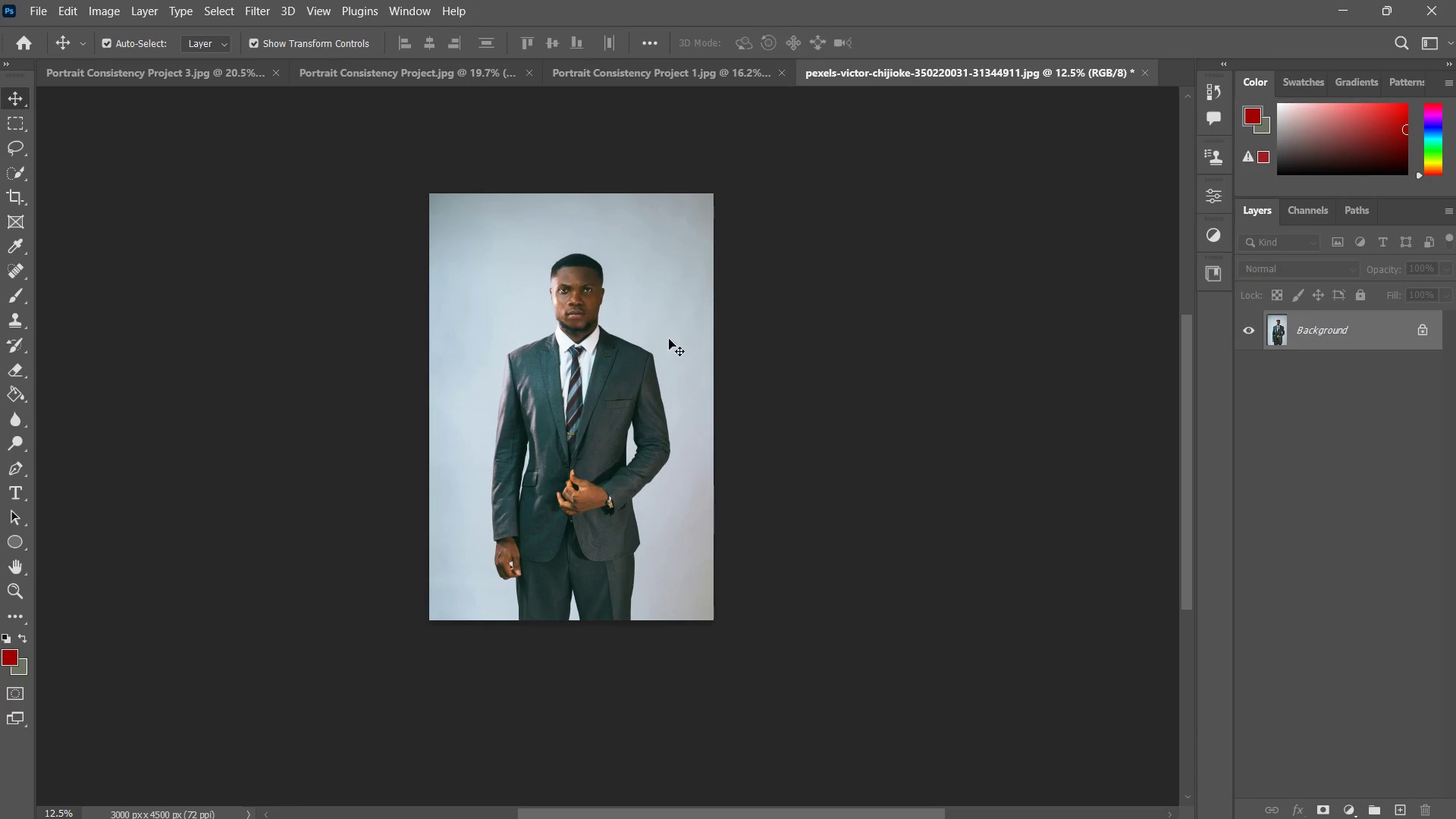 
left_click([624, 338])
 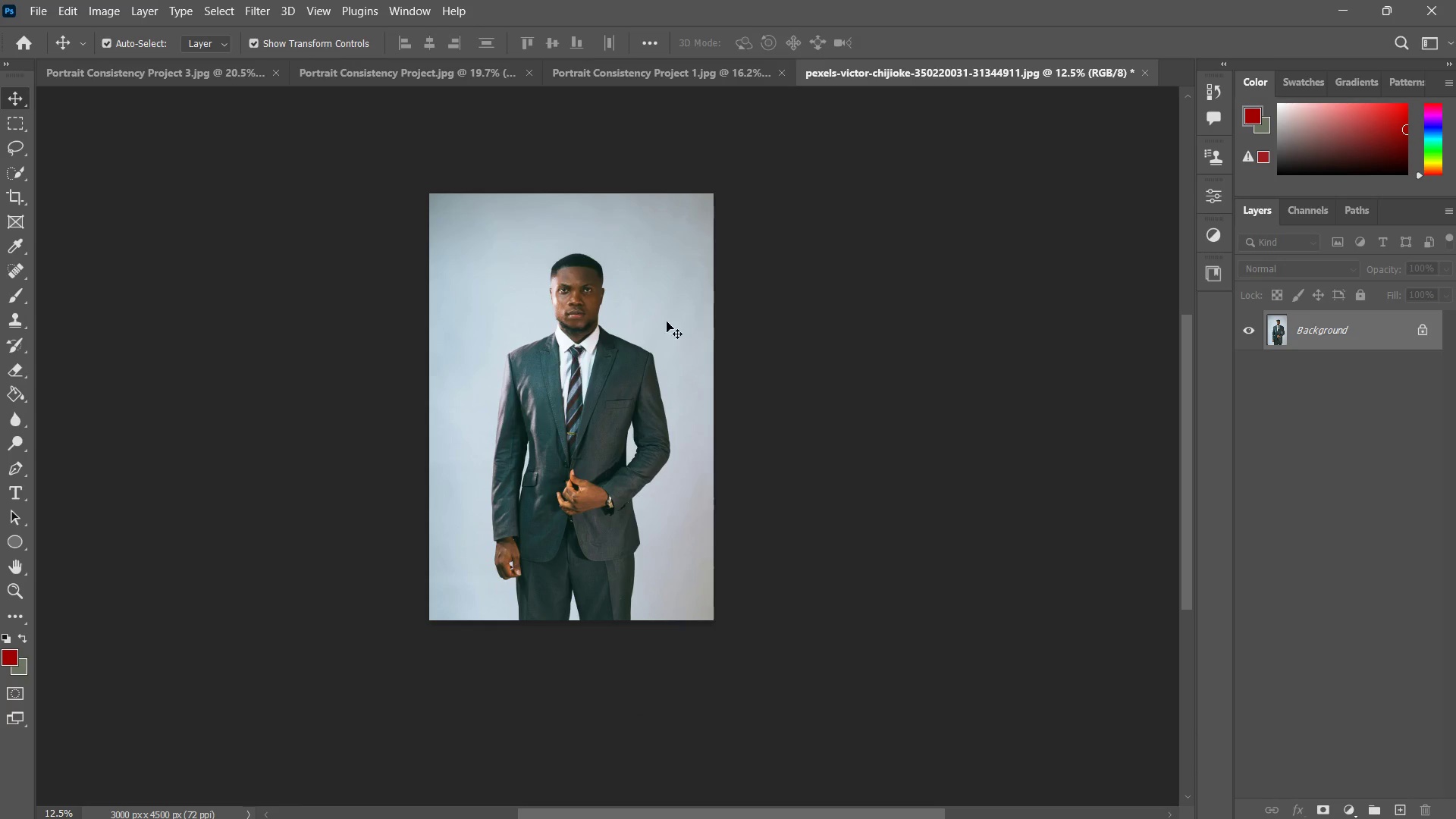 
left_click_drag(start_coordinate=[650, 283], to_coordinate=[456, 406])
 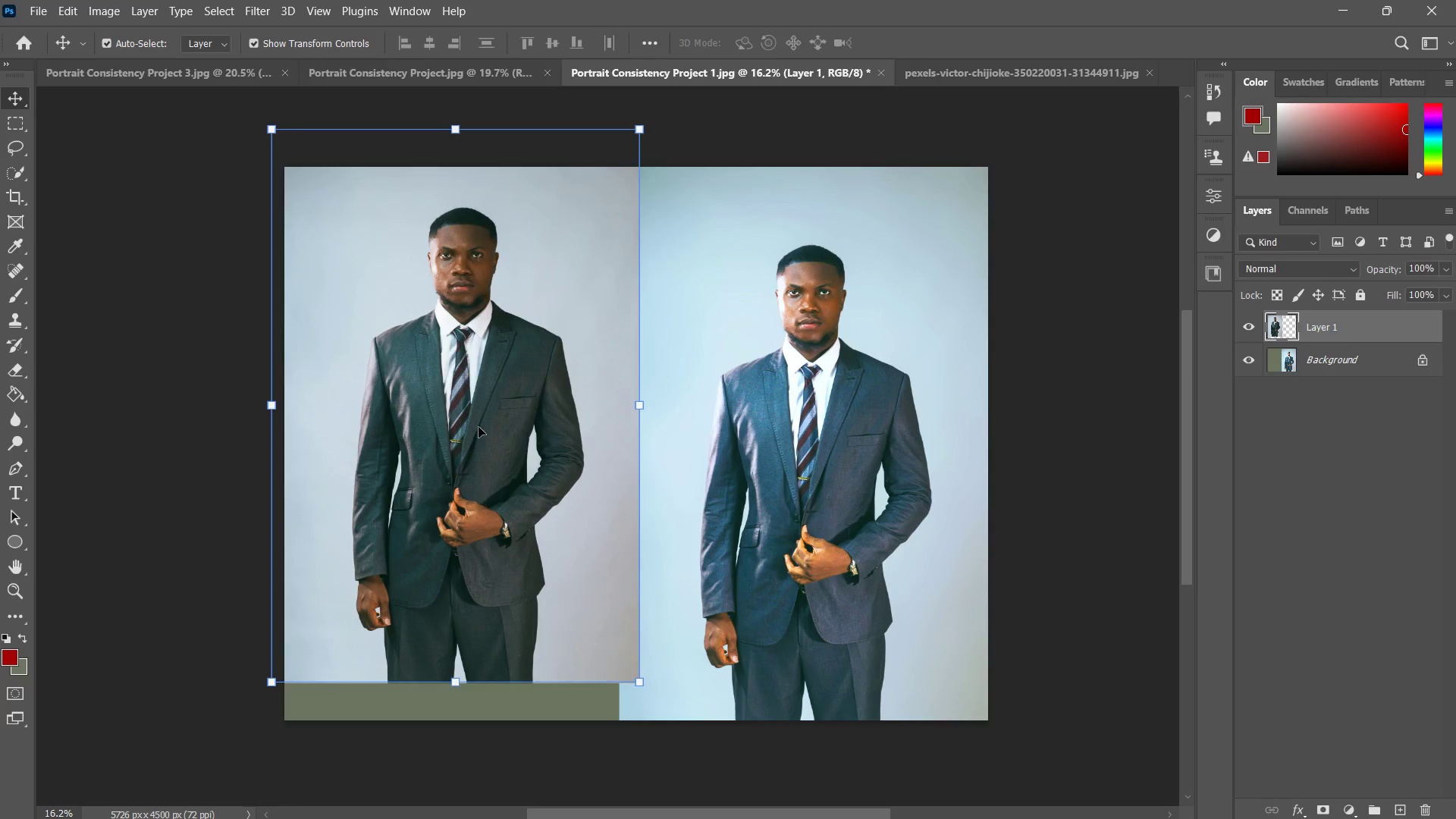 
left_click_drag(start_coordinate=[513, 372], to_coordinate=[498, 407])
 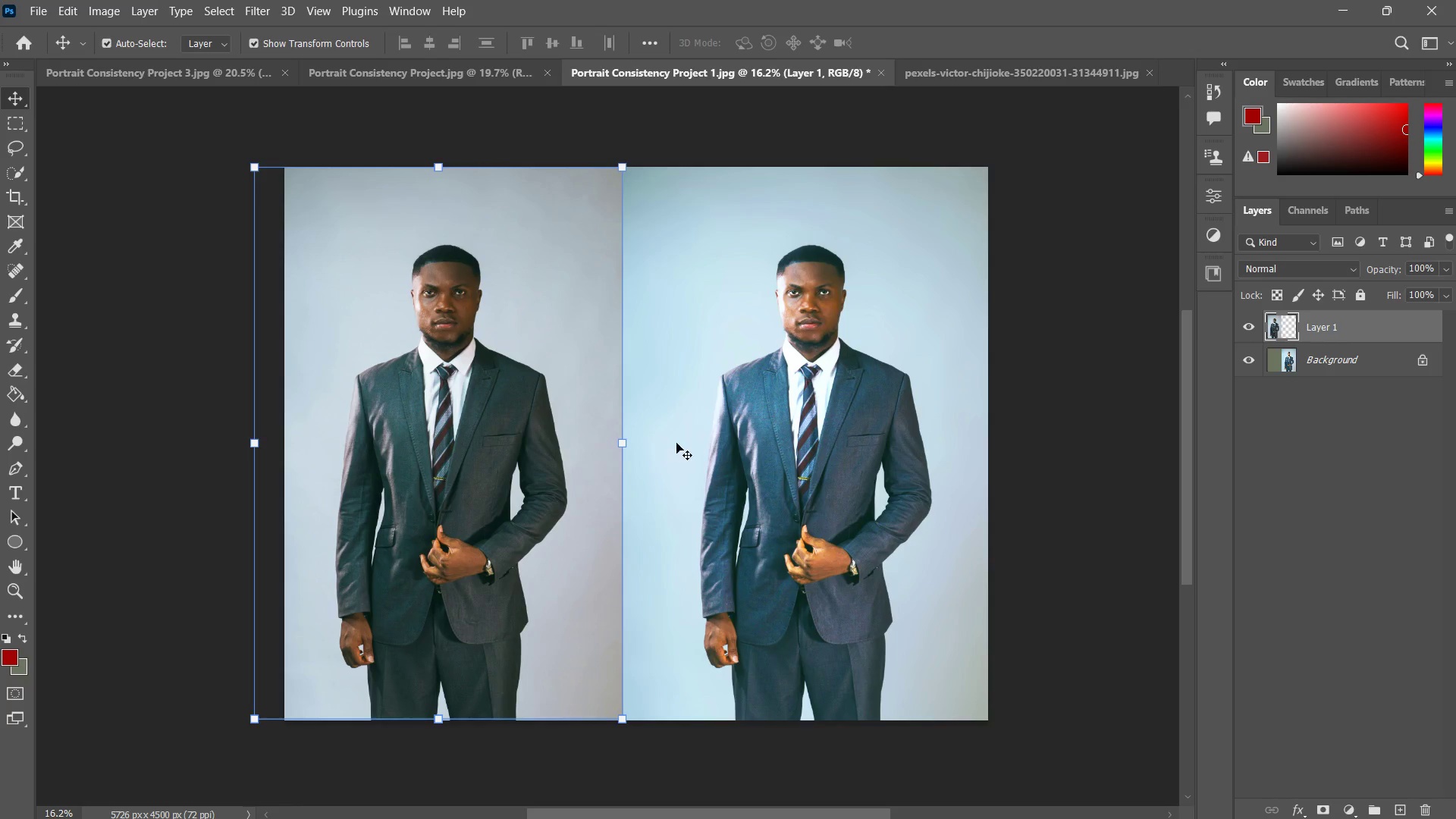 
key(C)
 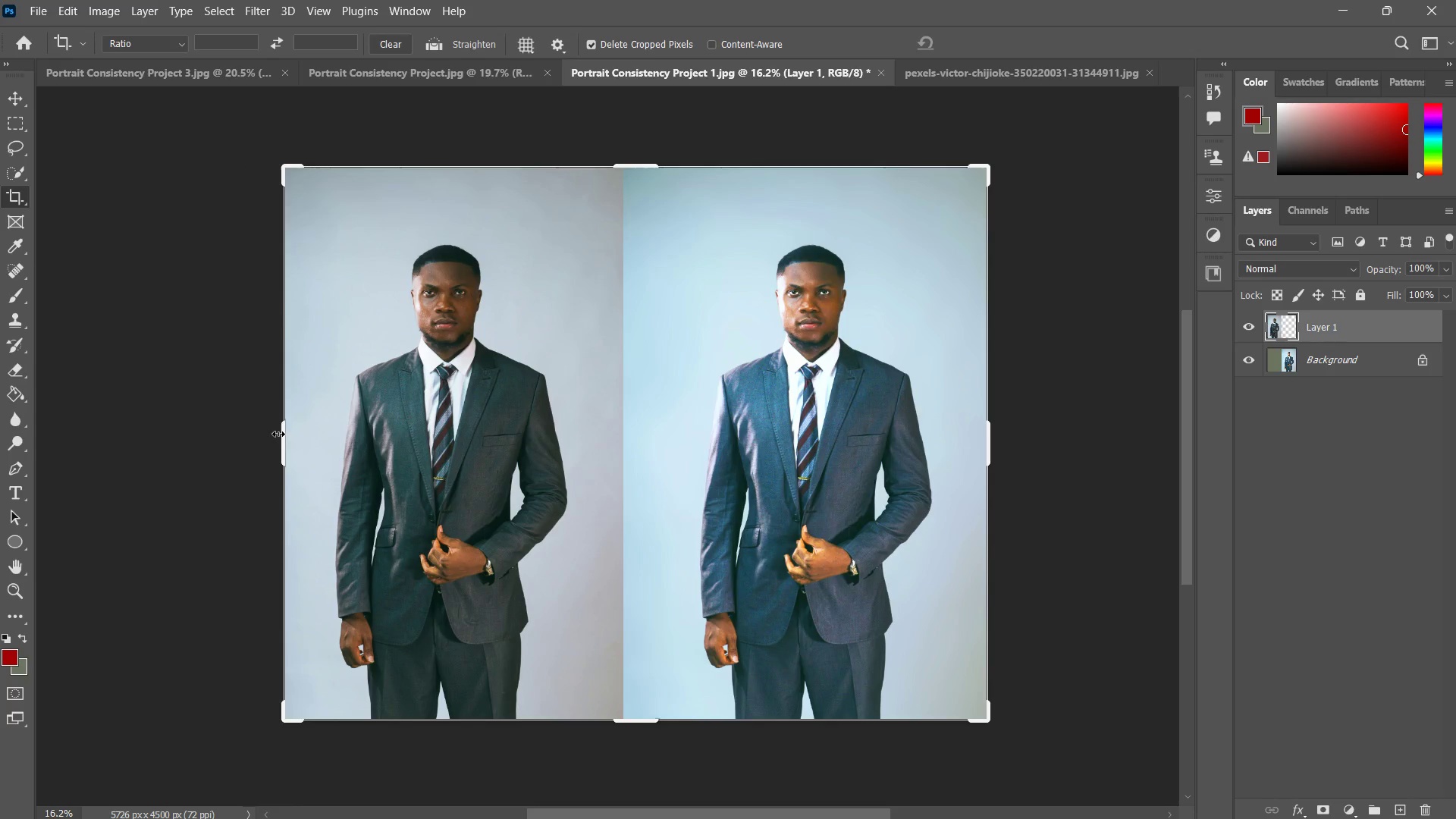 
left_click_drag(start_coordinate=[284, 433], to_coordinate=[269, 428])
 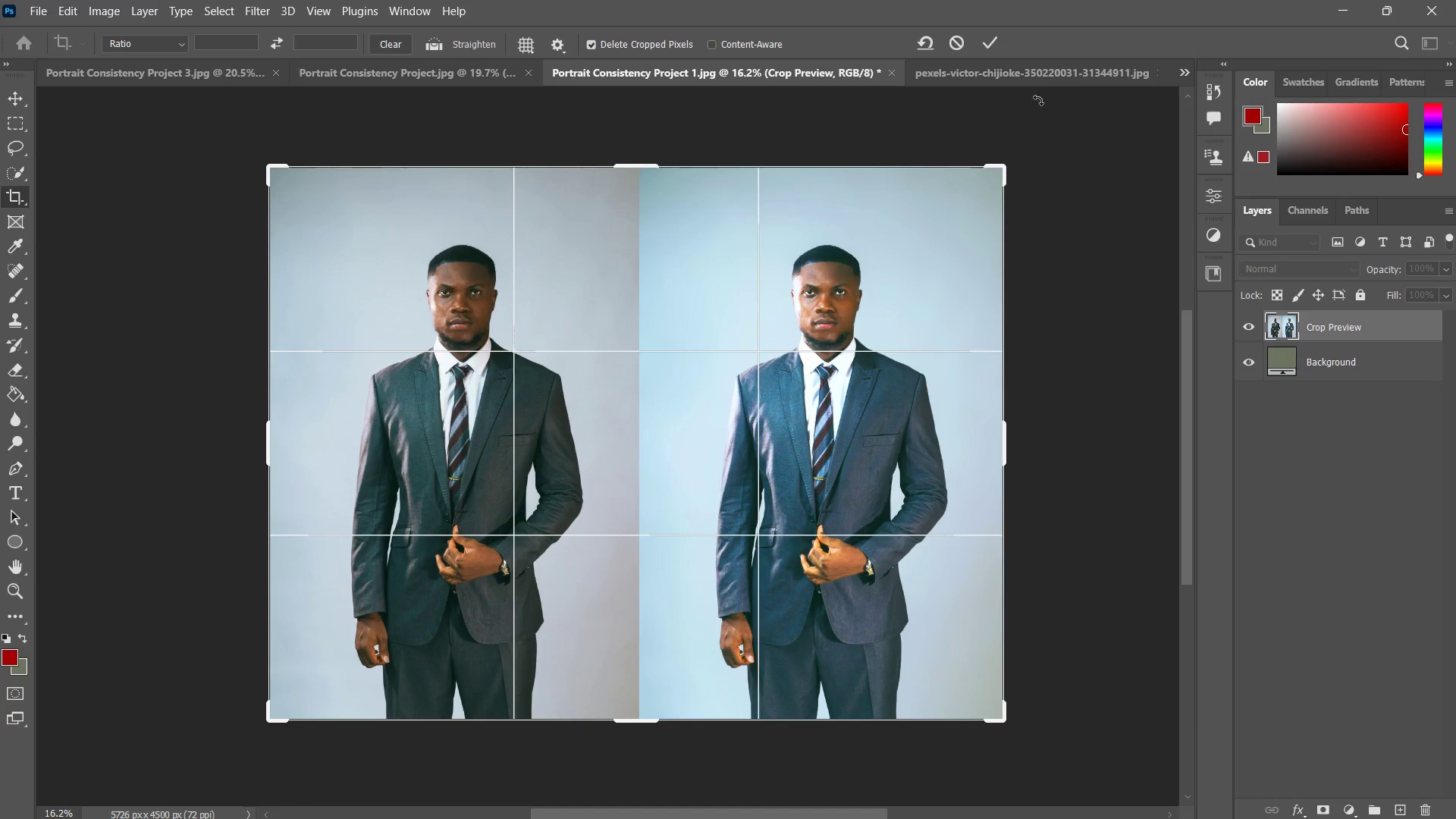 
left_click([996, 38])
 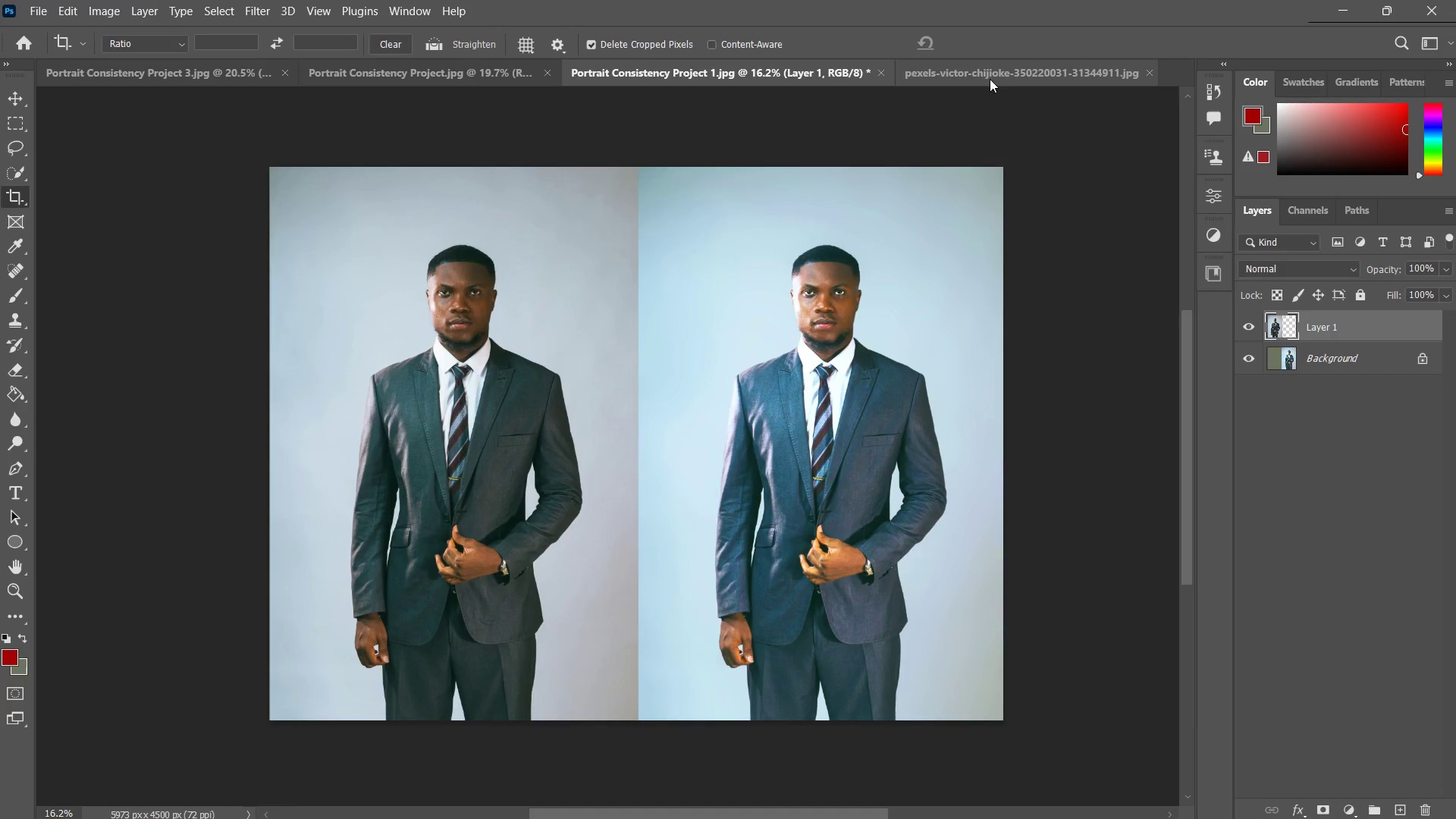 
type(zzz)
 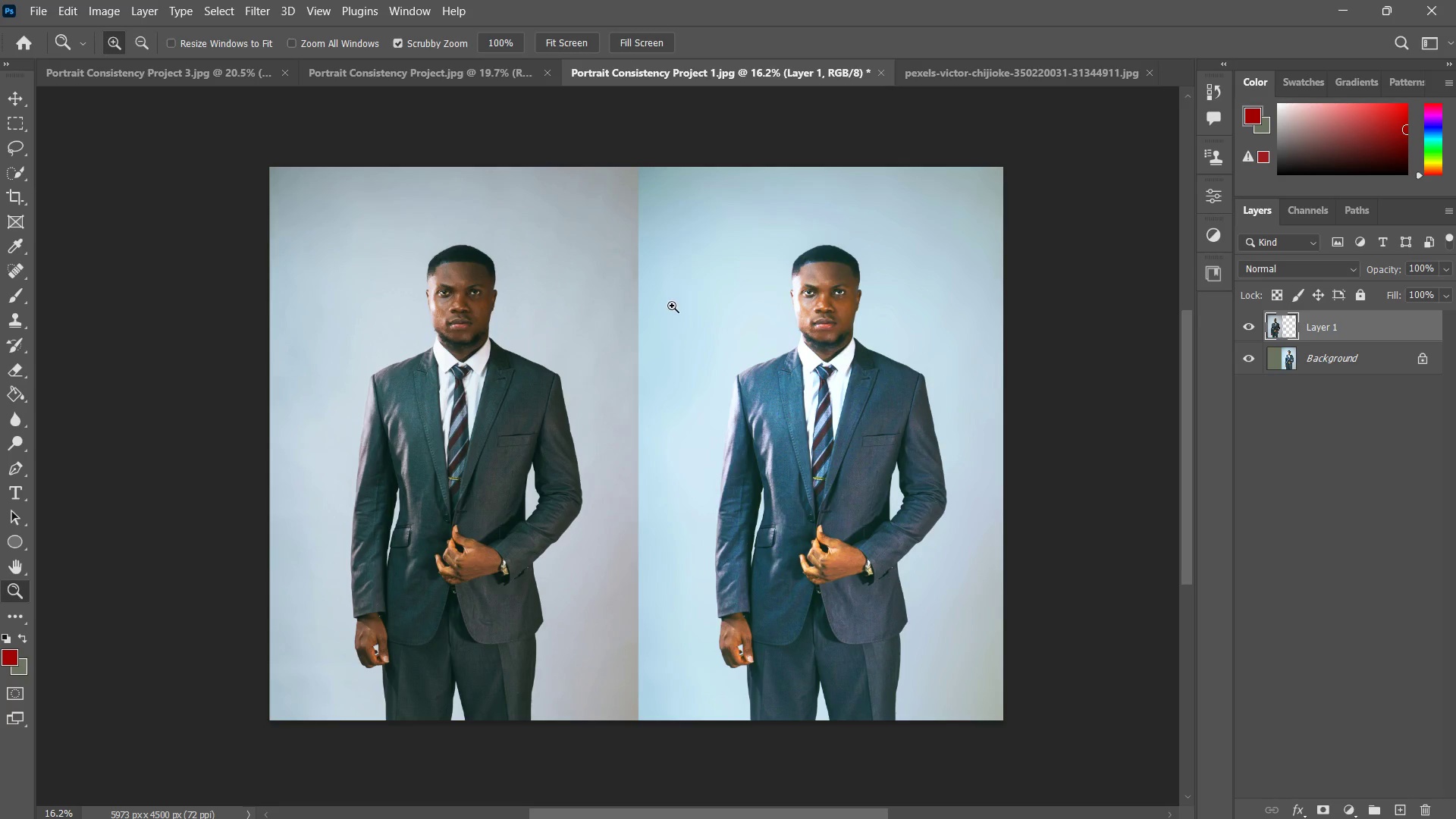 
left_click_drag(start_coordinate=[667, 307], to_coordinate=[660, 326])
 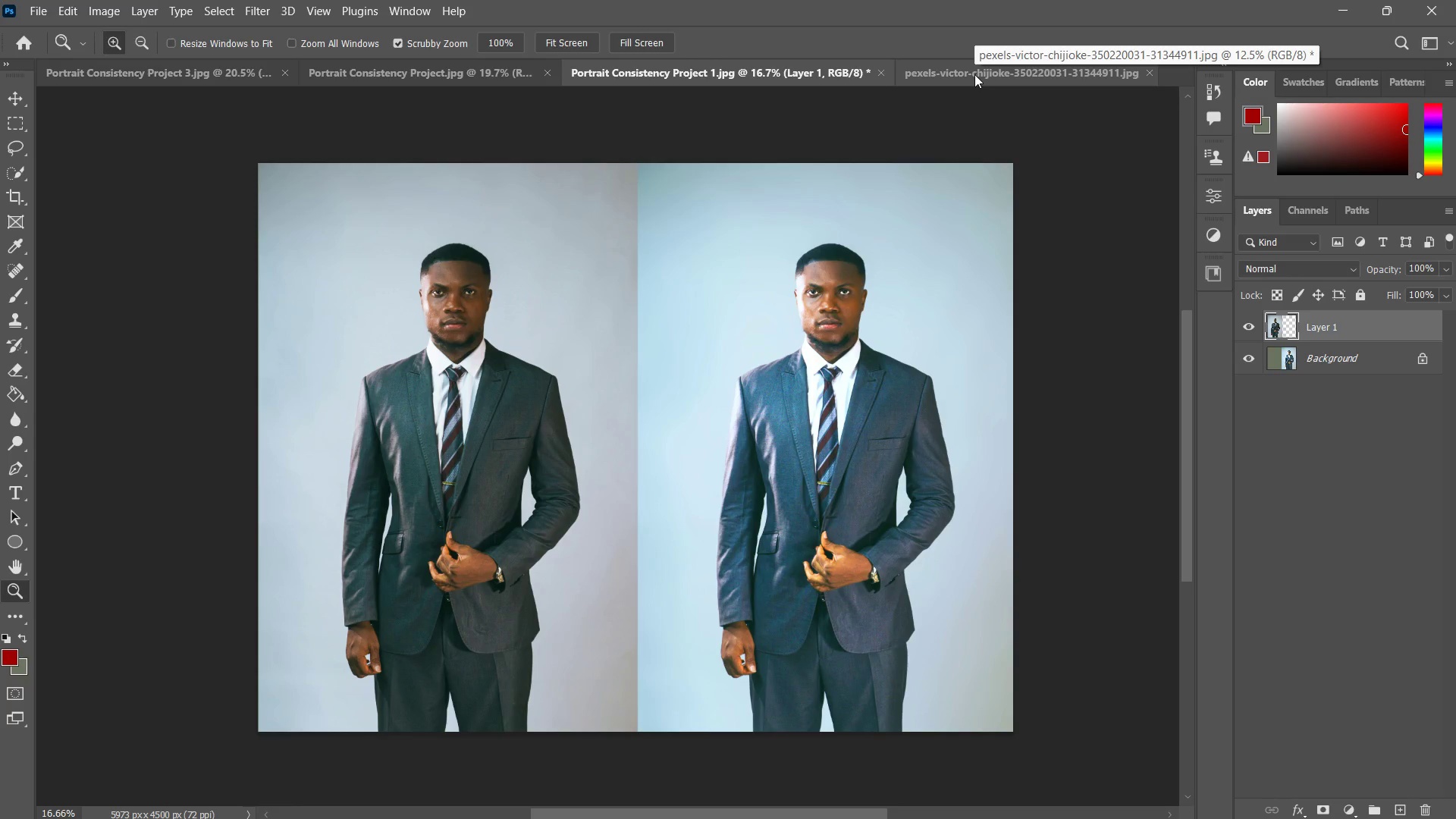 
key(Alt+Control+S)
 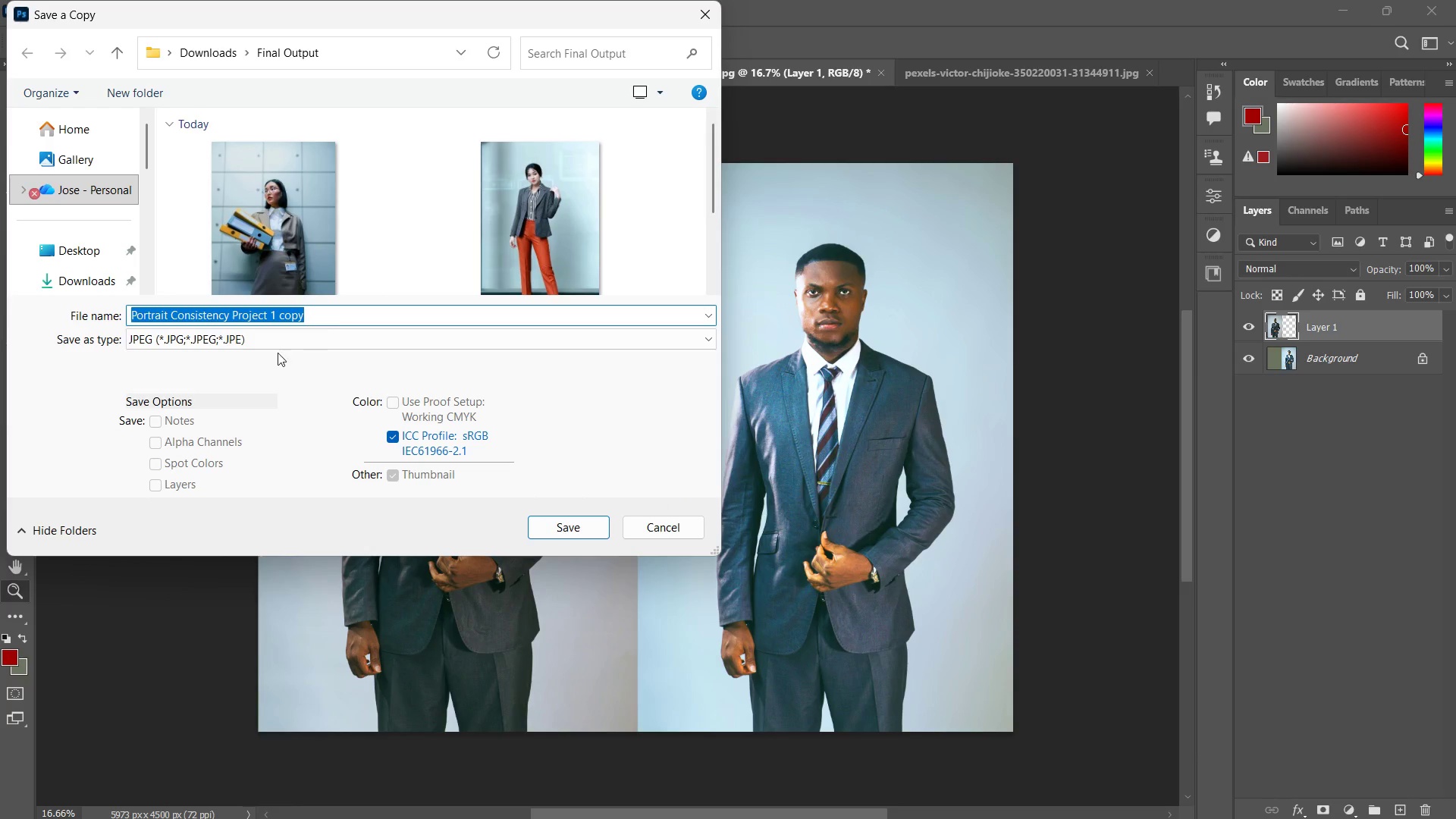 
double_click([263, 339])
 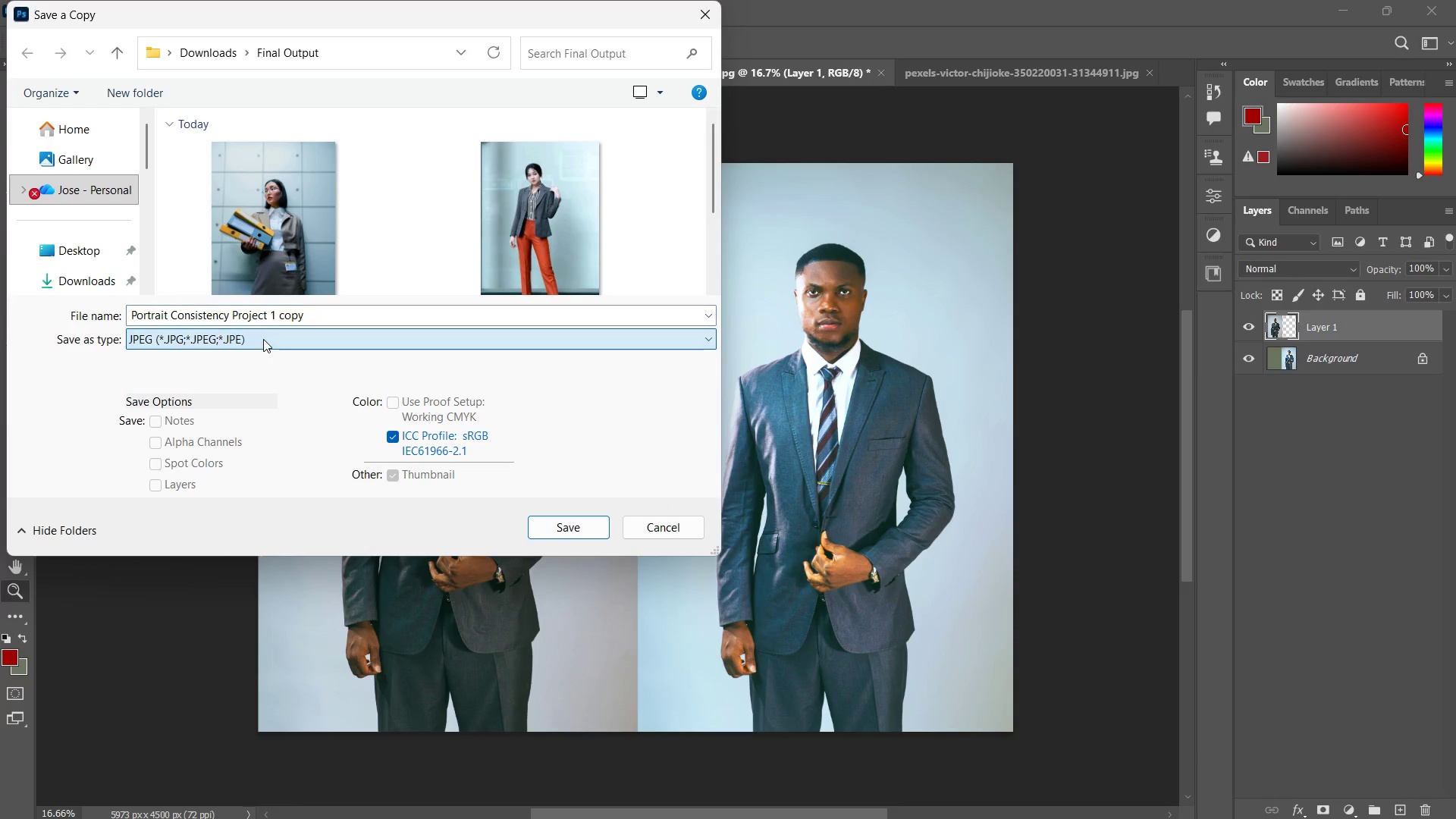 
key(Alt+Tab)
 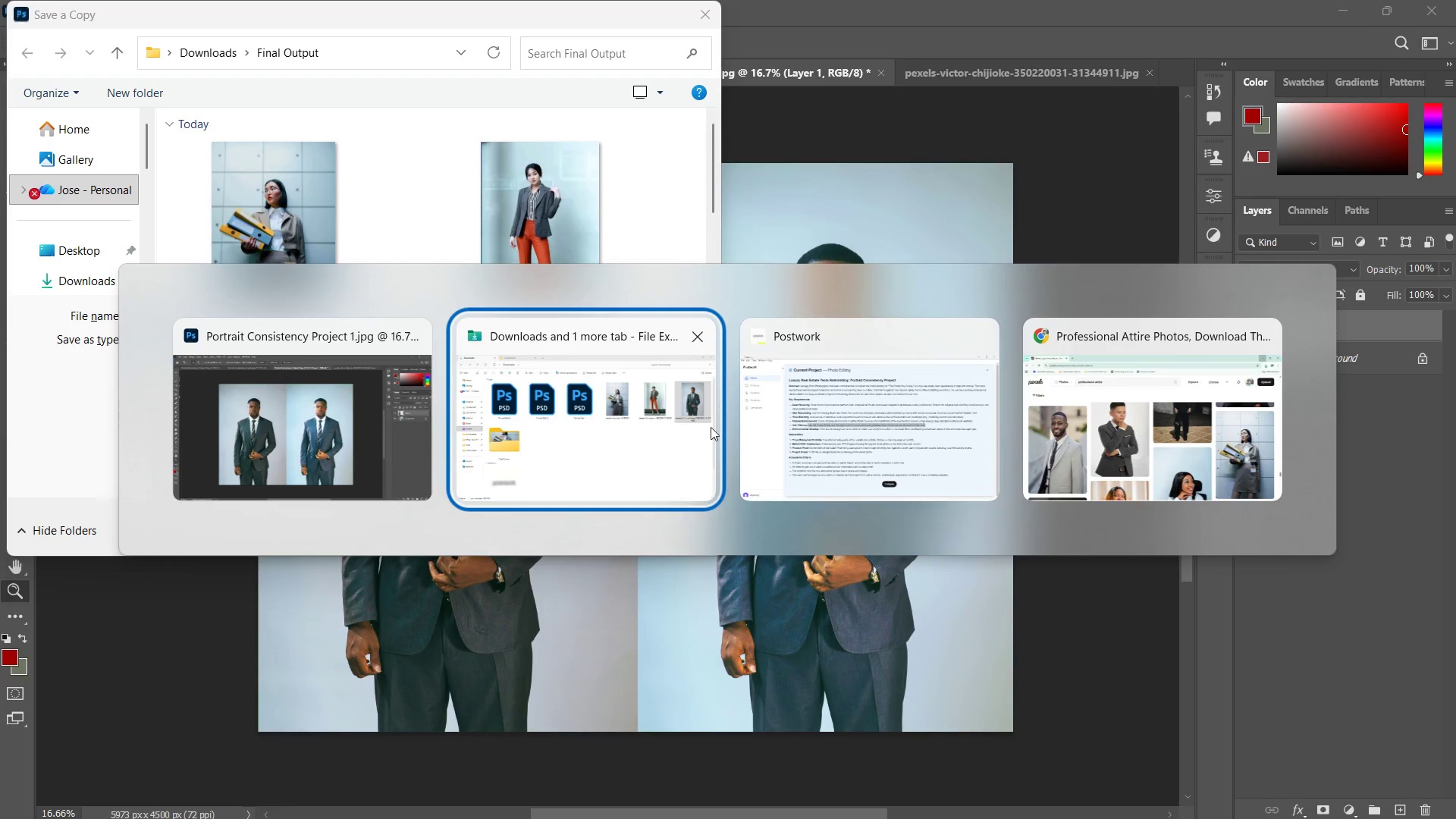 
left_click([814, 419])